 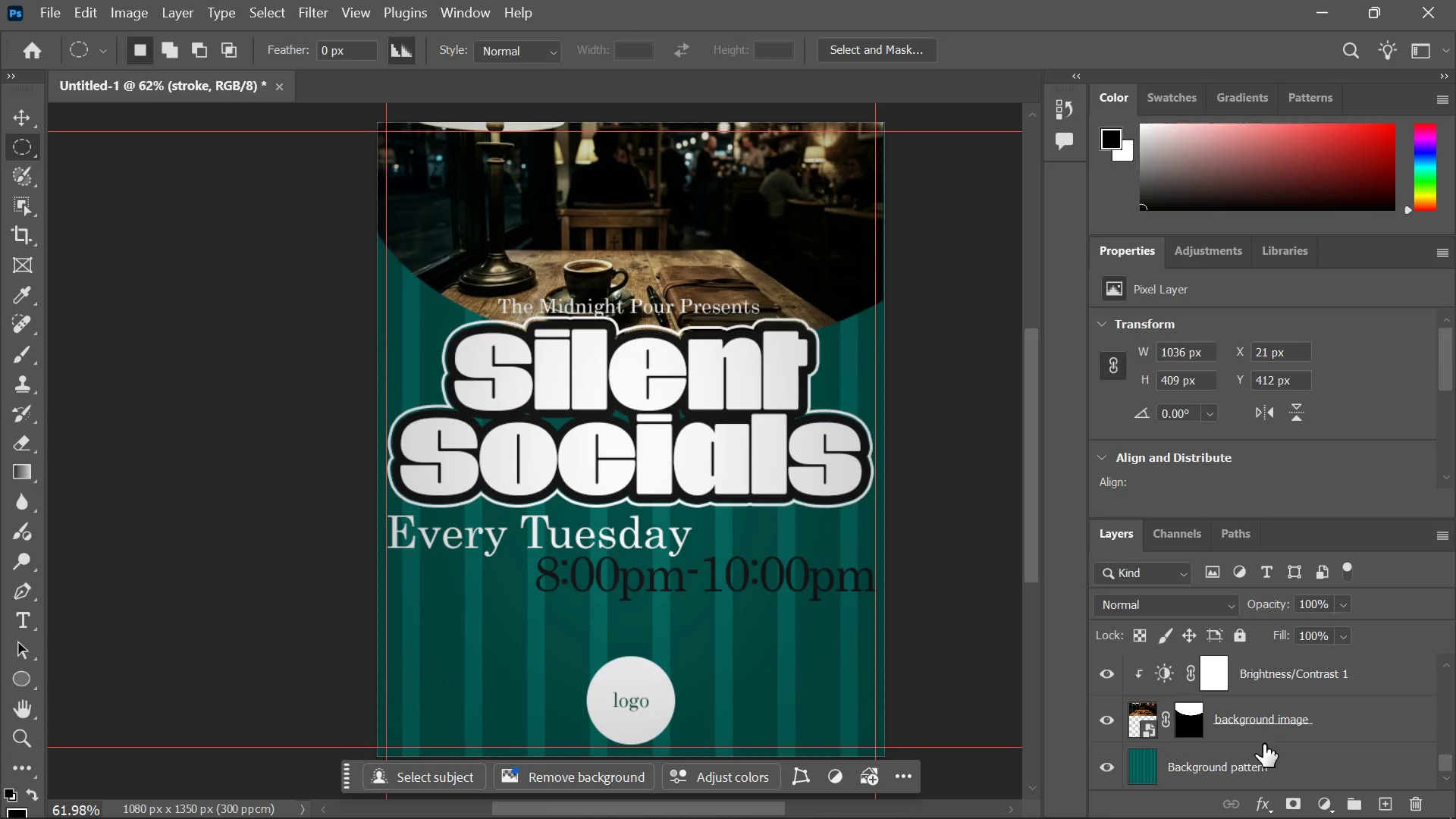 
key(Control+U)
 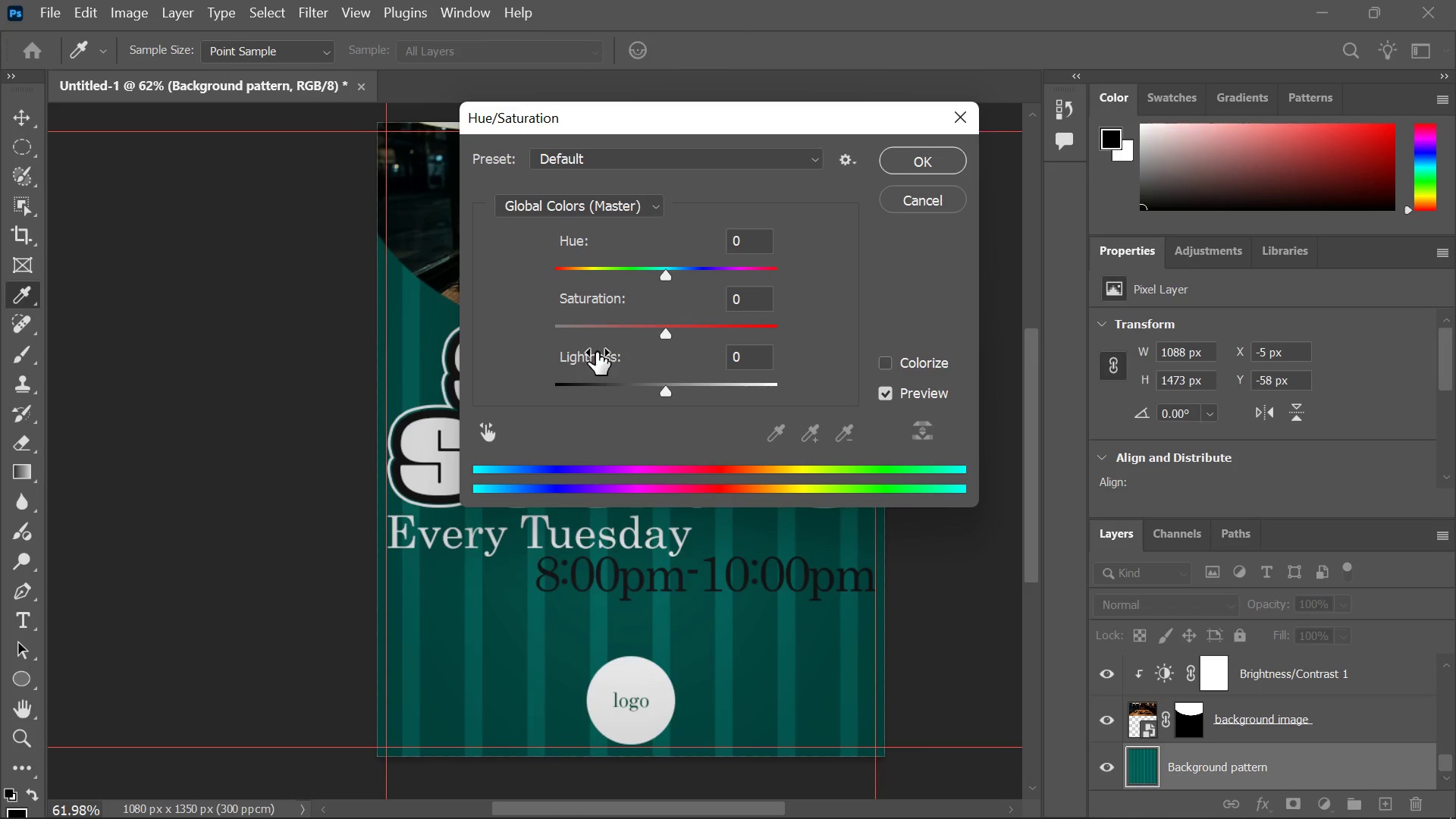 
left_click([650, 216])
 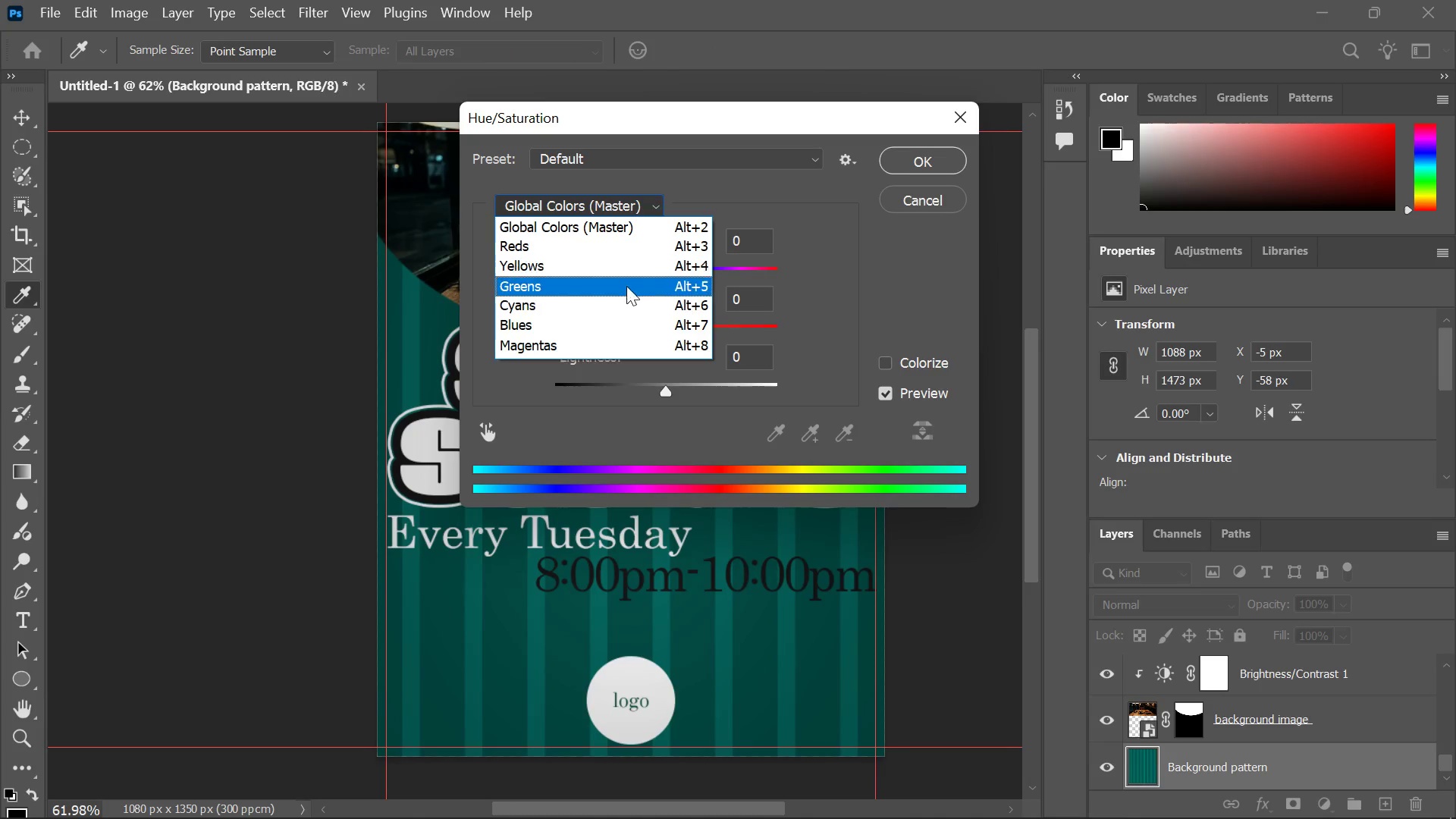 
left_click([624, 289])
 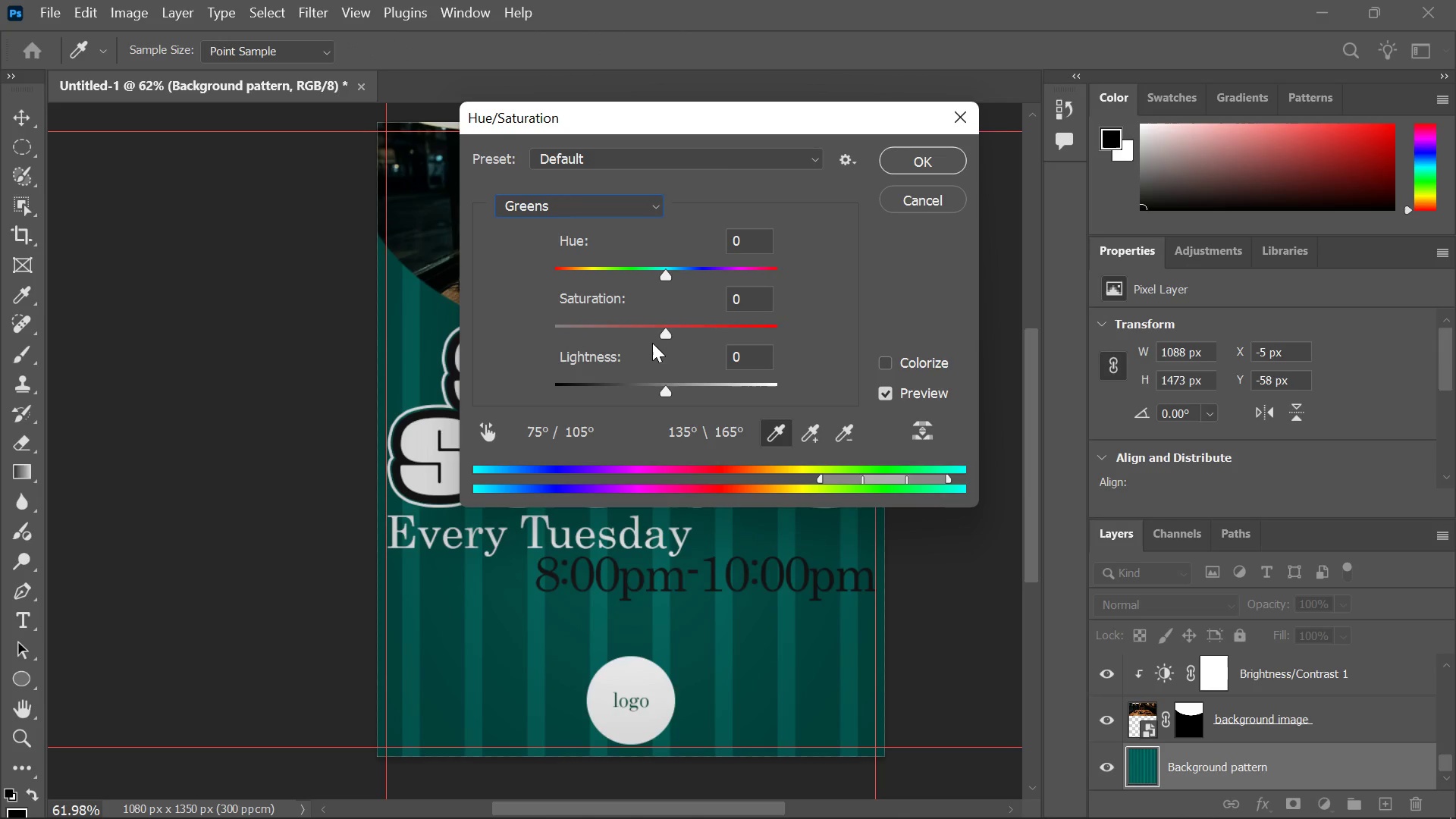 
left_click_drag(start_coordinate=[662, 334], to_coordinate=[504, 361])
 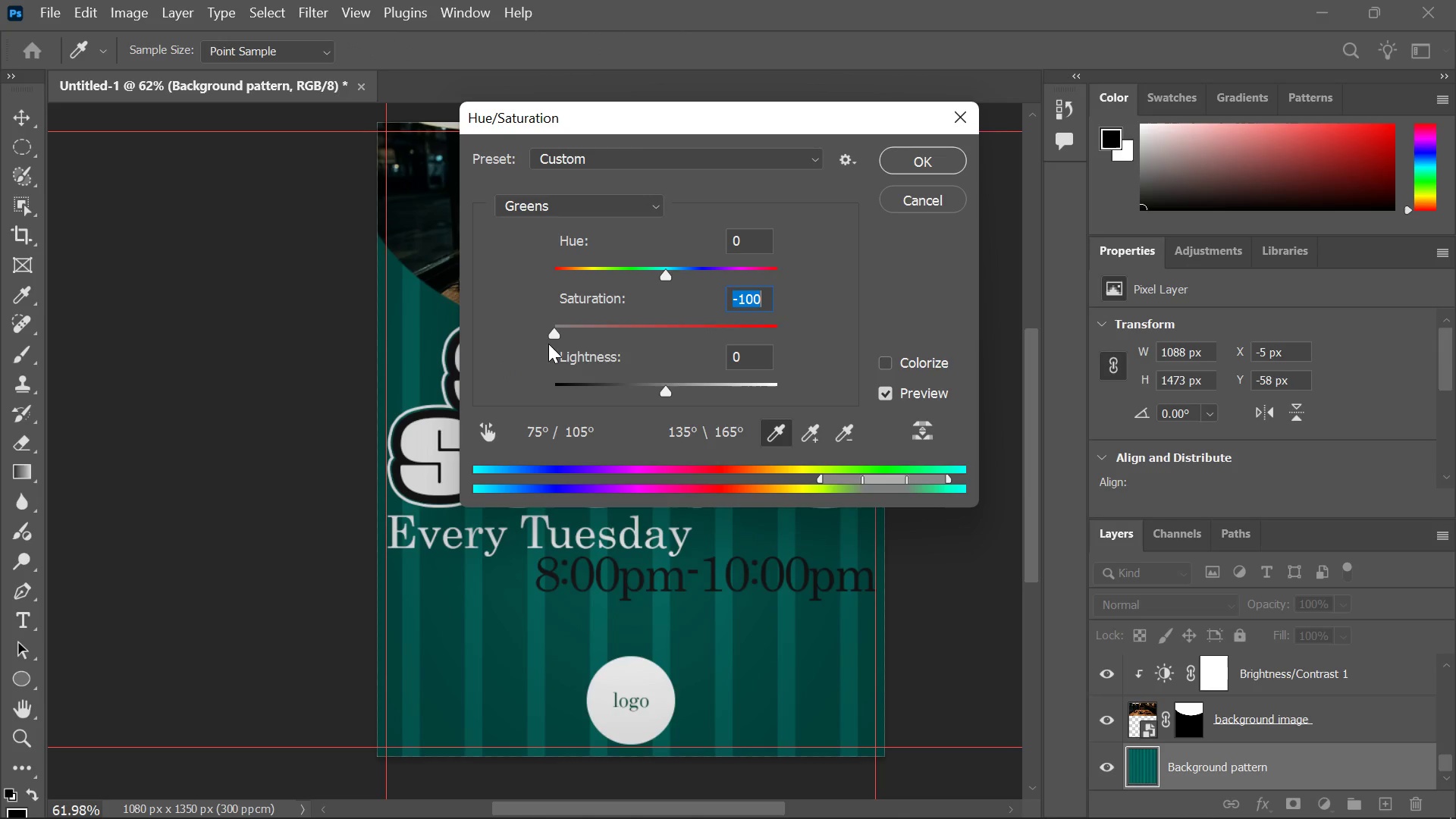 
left_click_drag(start_coordinate=[552, 337], to_coordinate=[667, 331])
 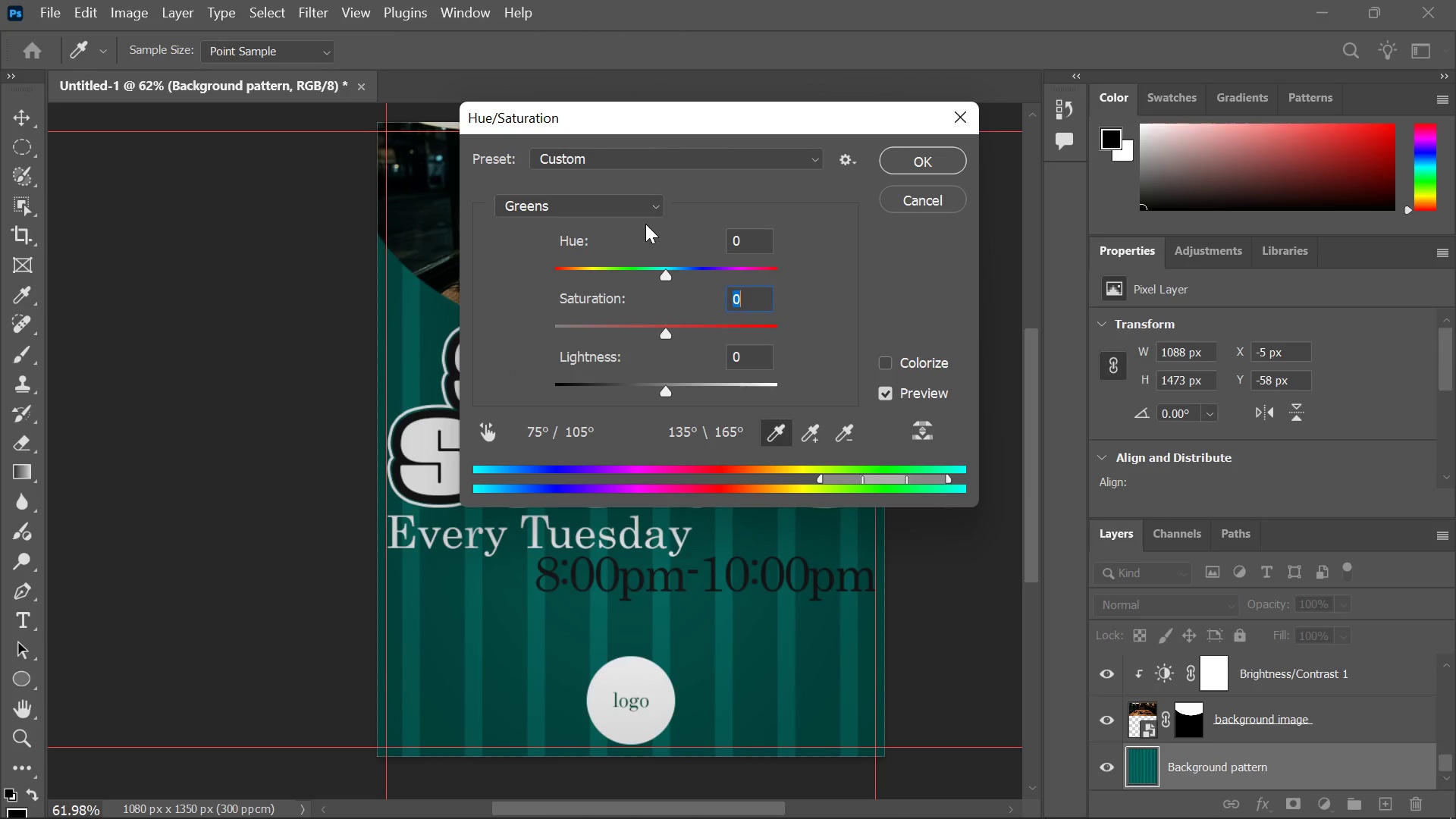 
double_click([647, 212])
 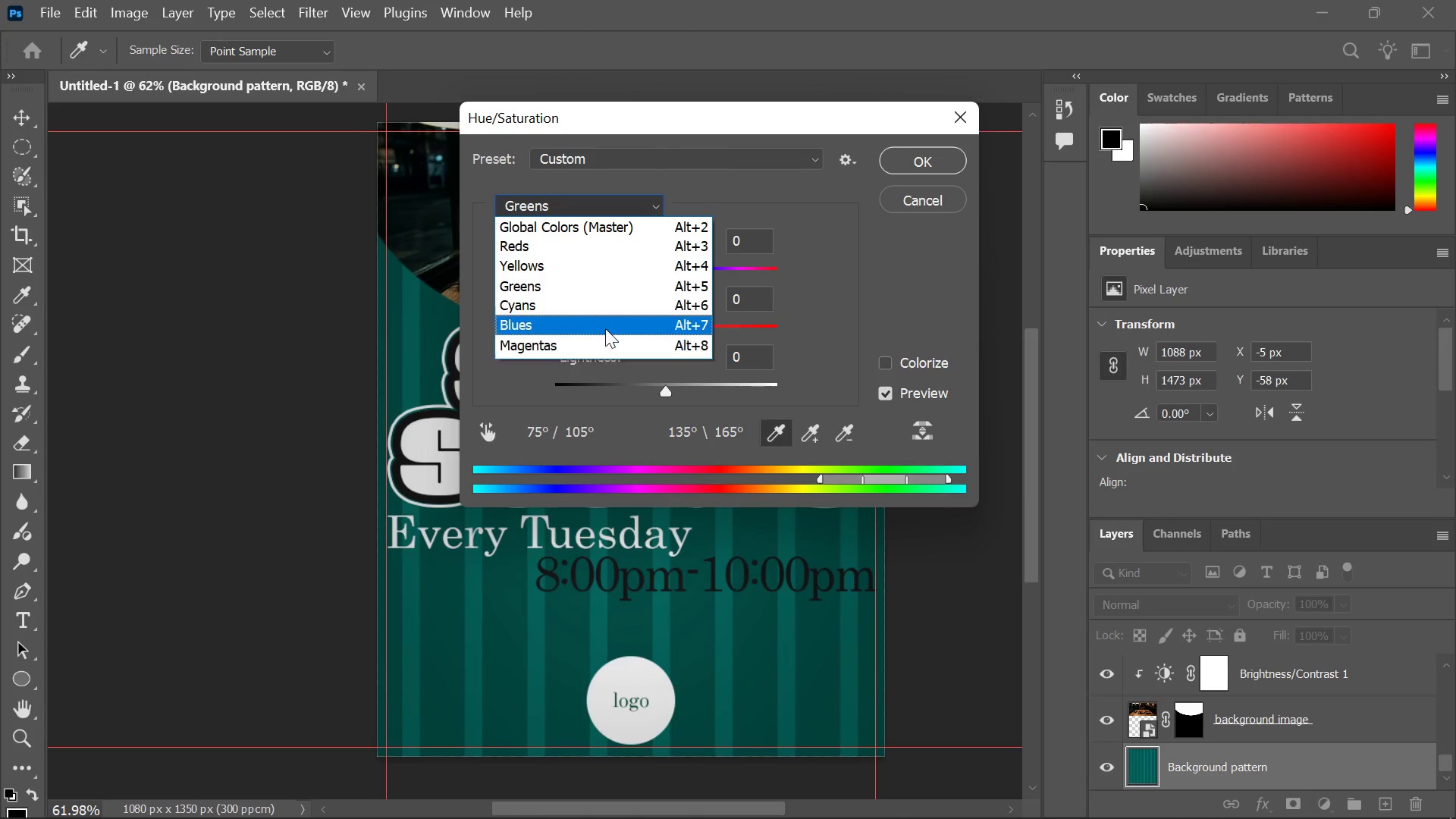 
left_click([610, 309])
 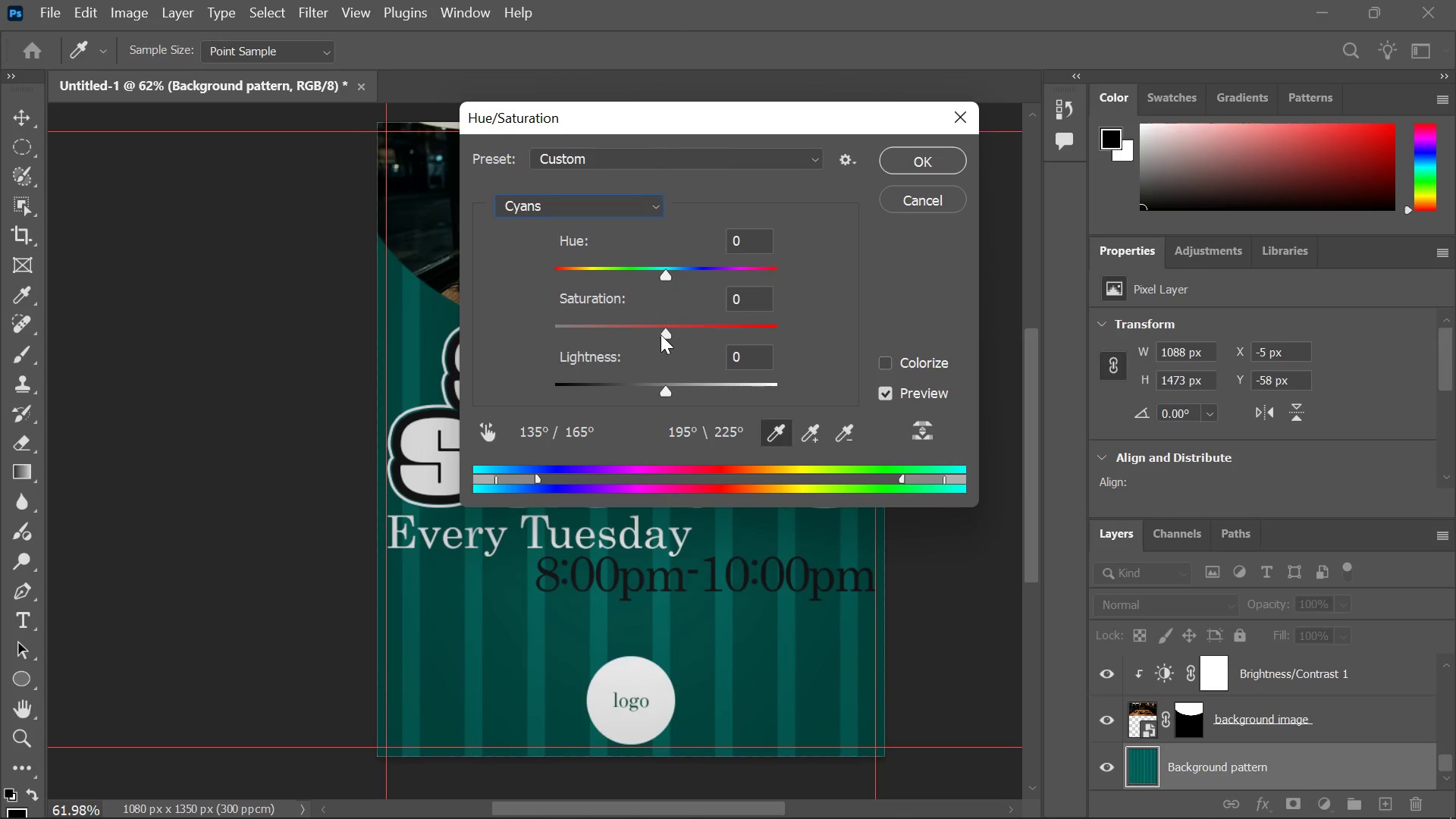 
left_click_drag(start_coordinate=[665, 333], to_coordinate=[495, 349])
 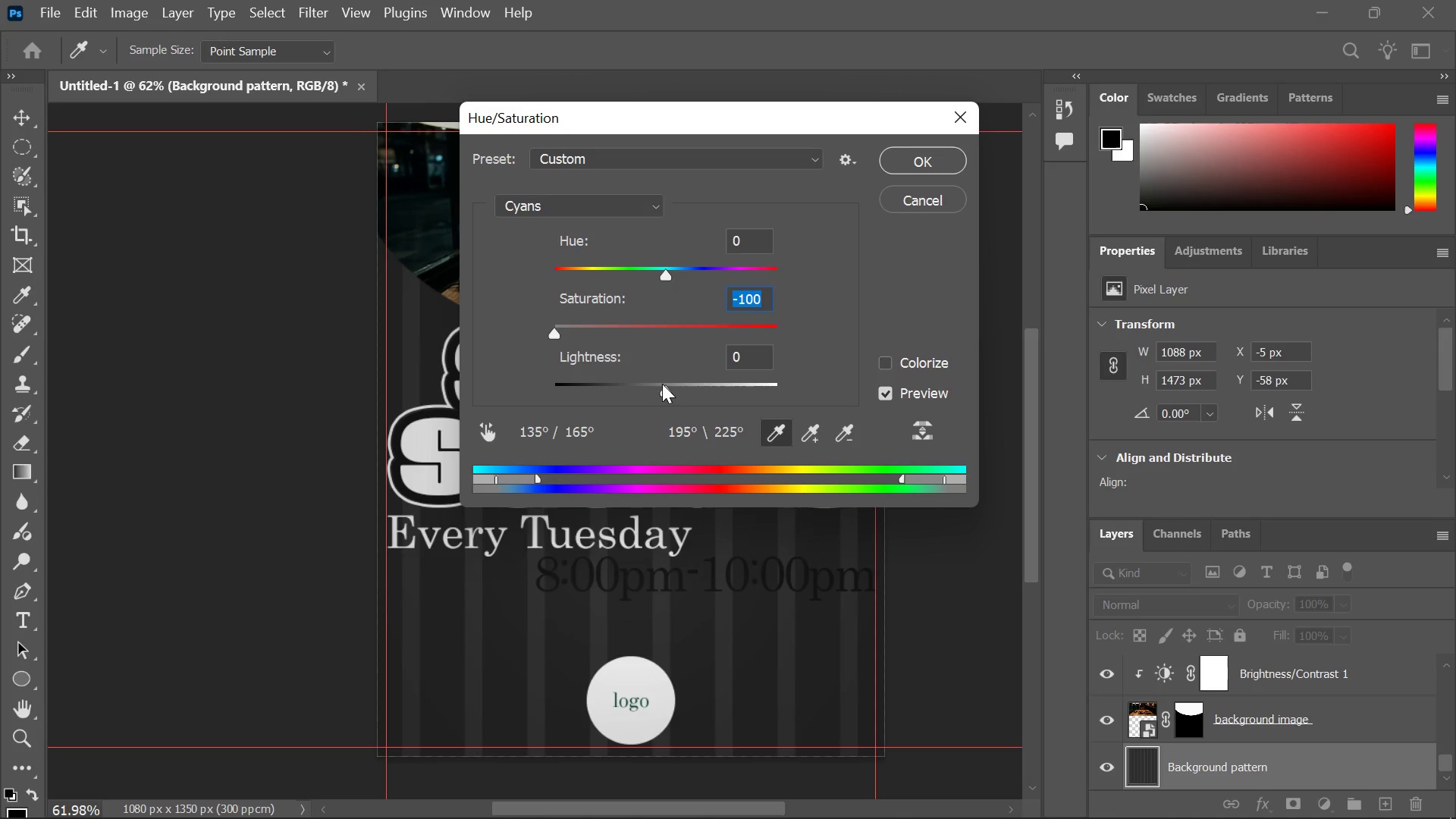 
left_click_drag(start_coordinate=[664, 384], to_coordinate=[872, 356])
 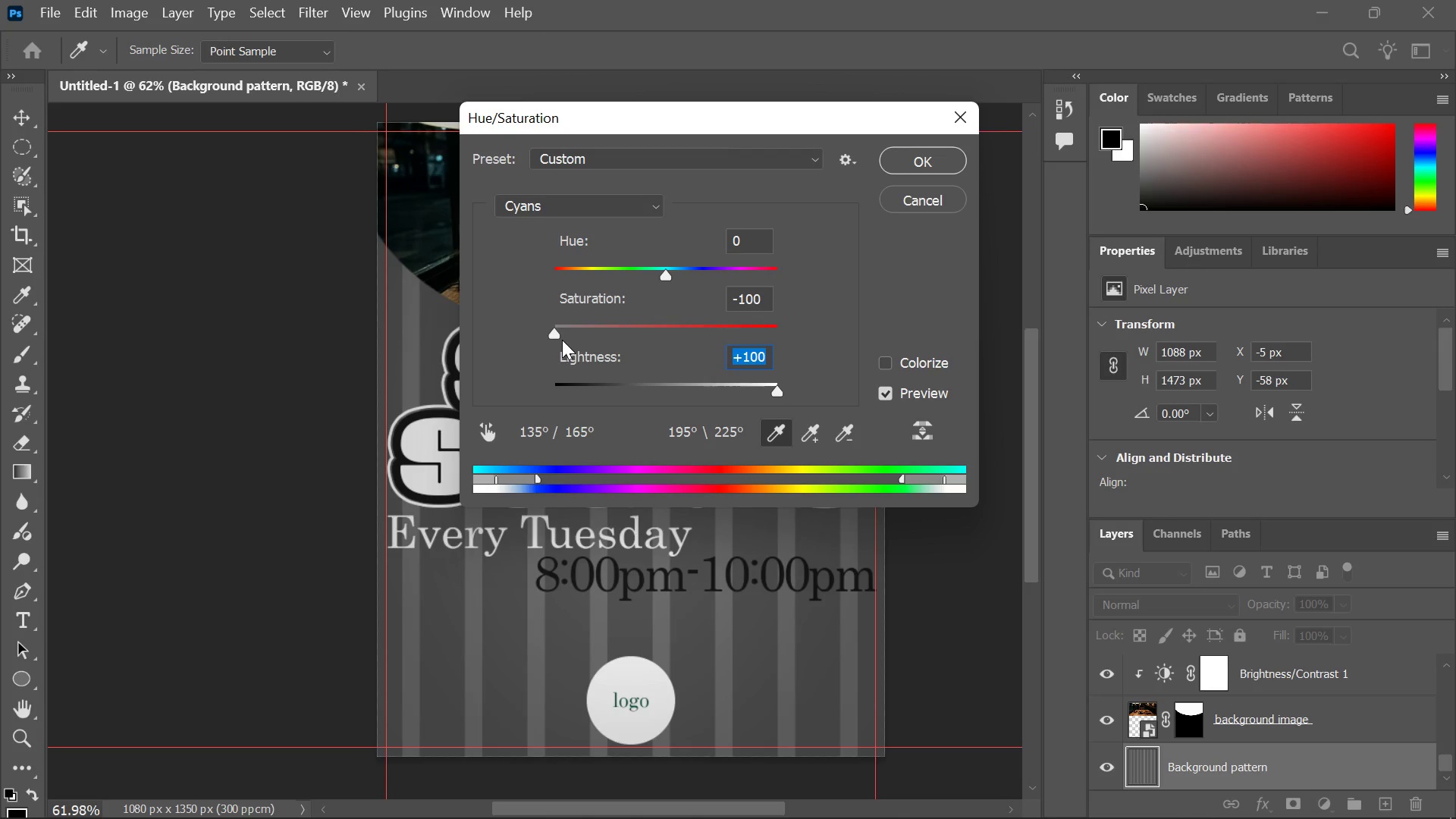 
left_click_drag(start_coordinate=[560, 336], to_coordinate=[664, 328])
 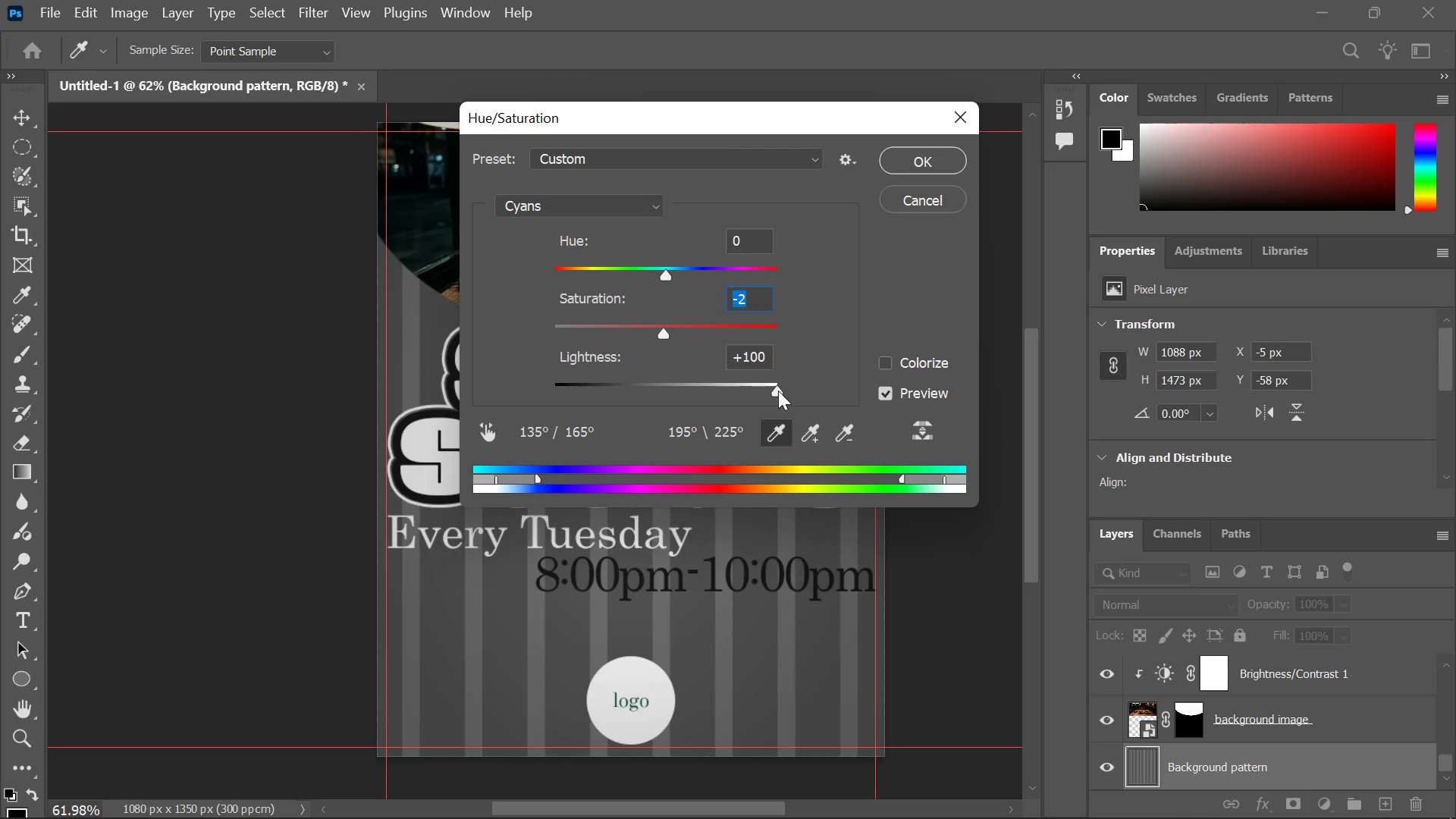 
left_click_drag(start_coordinate=[776, 387], to_coordinate=[692, 396])
 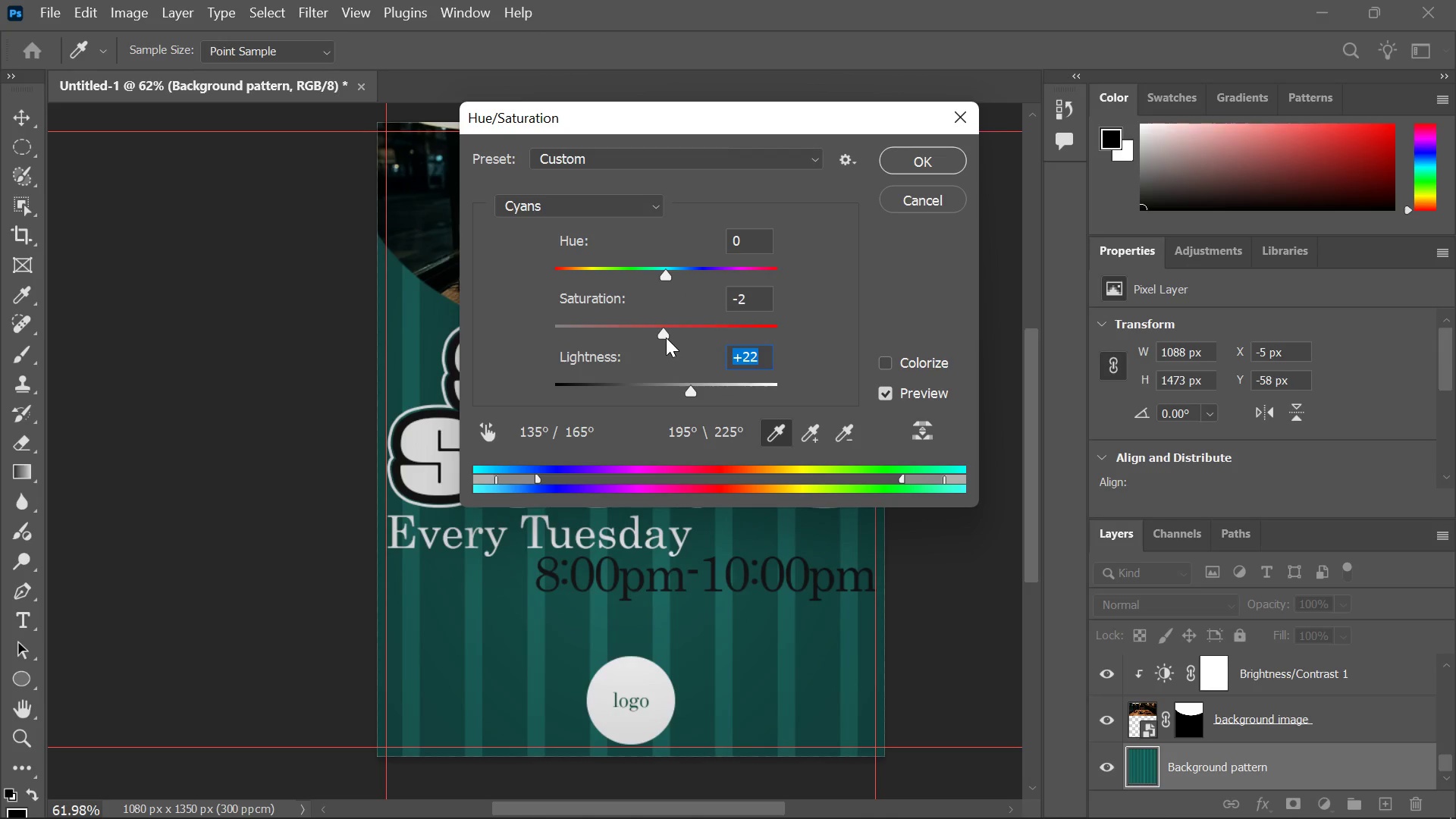 
left_click_drag(start_coordinate=[666, 337], to_coordinate=[670, 334])
 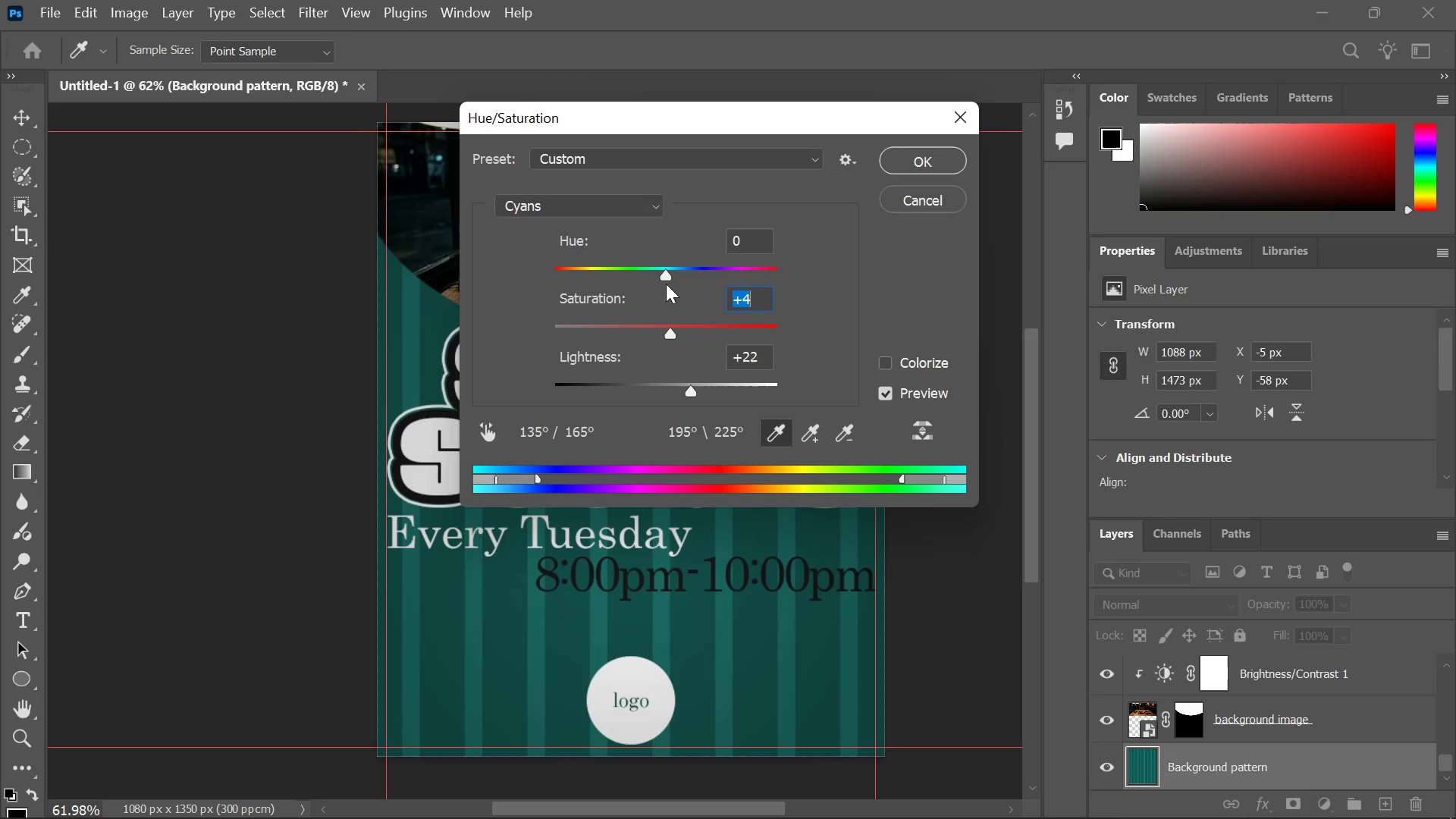 
left_click_drag(start_coordinate=[666, 276], to_coordinate=[527, 319])
 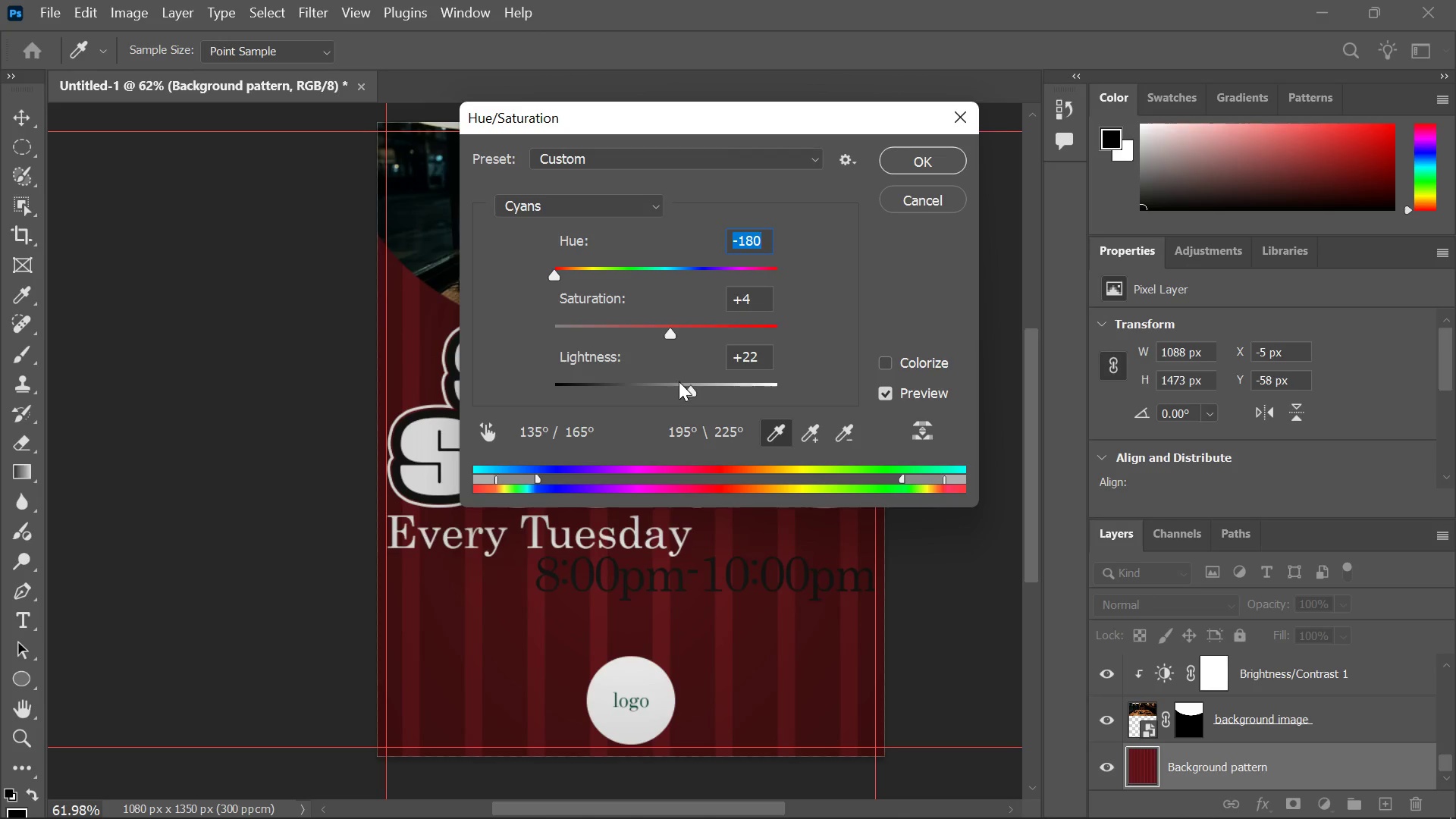 
left_click_drag(start_coordinate=[686, 389], to_coordinate=[734, 391])
 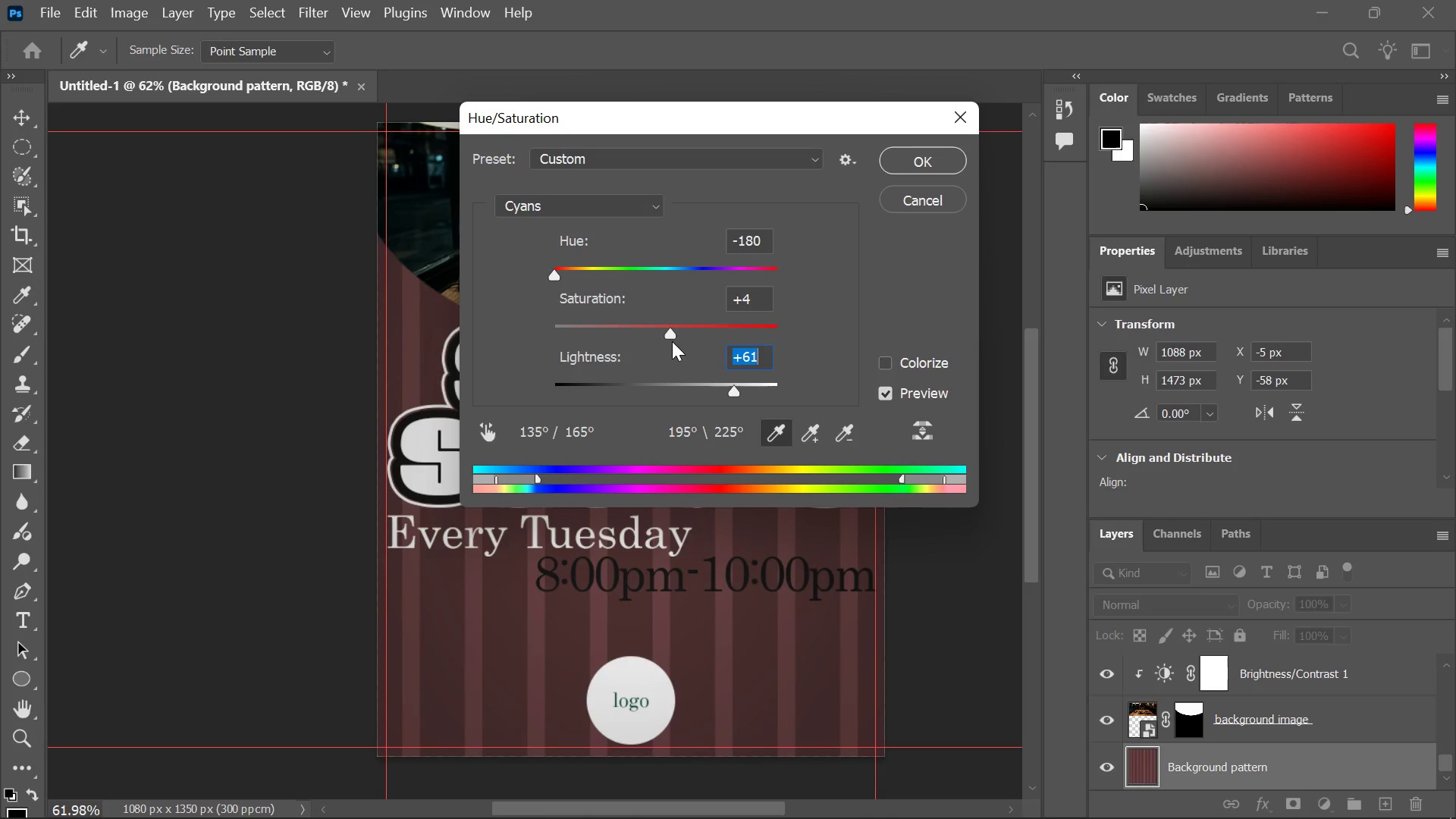 
left_click_drag(start_coordinate=[670, 331], to_coordinate=[711, 329])
 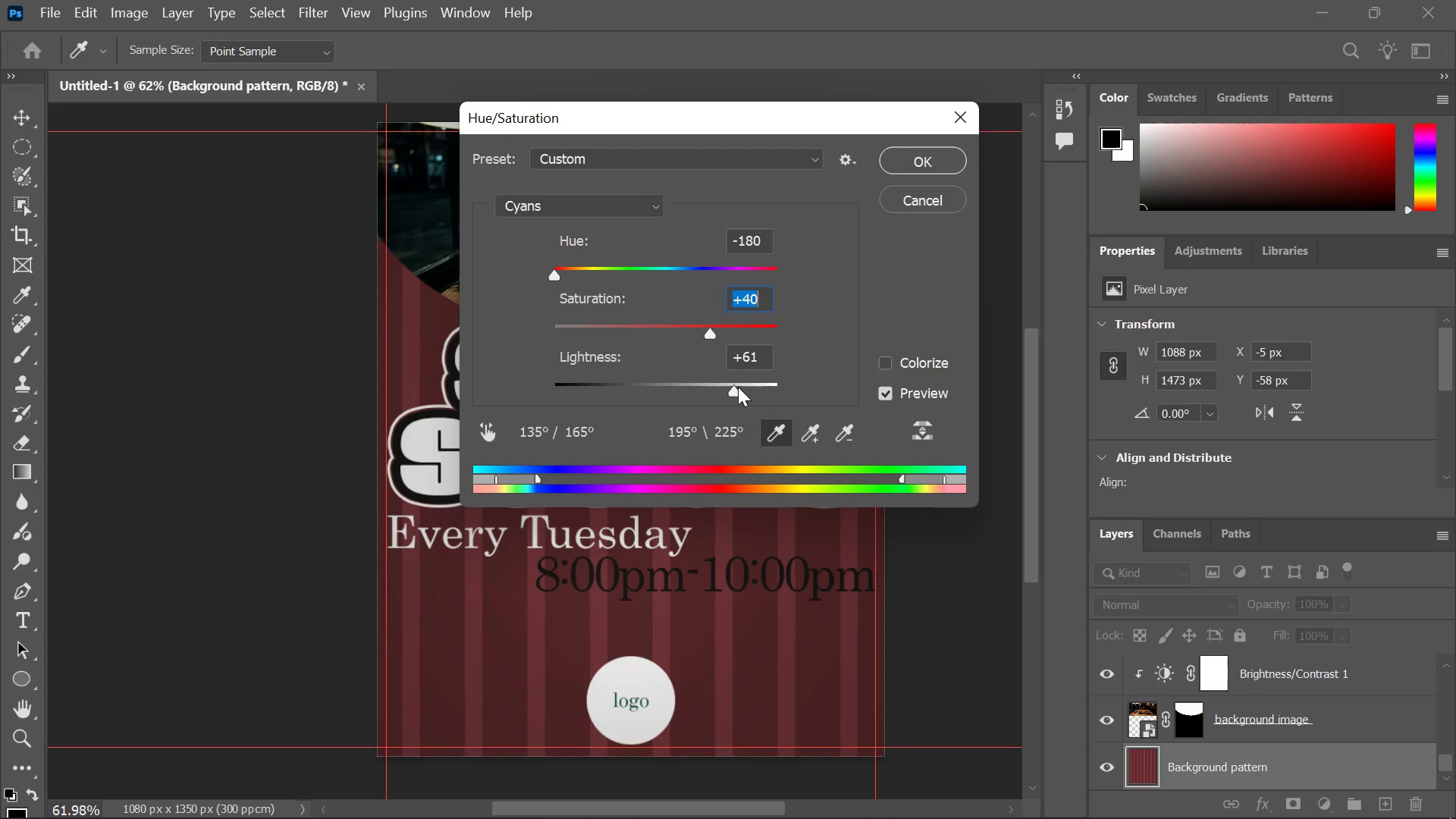 
left_click_drag(start_coordinate=[738, 387], to_coordinate=[723, 383])
 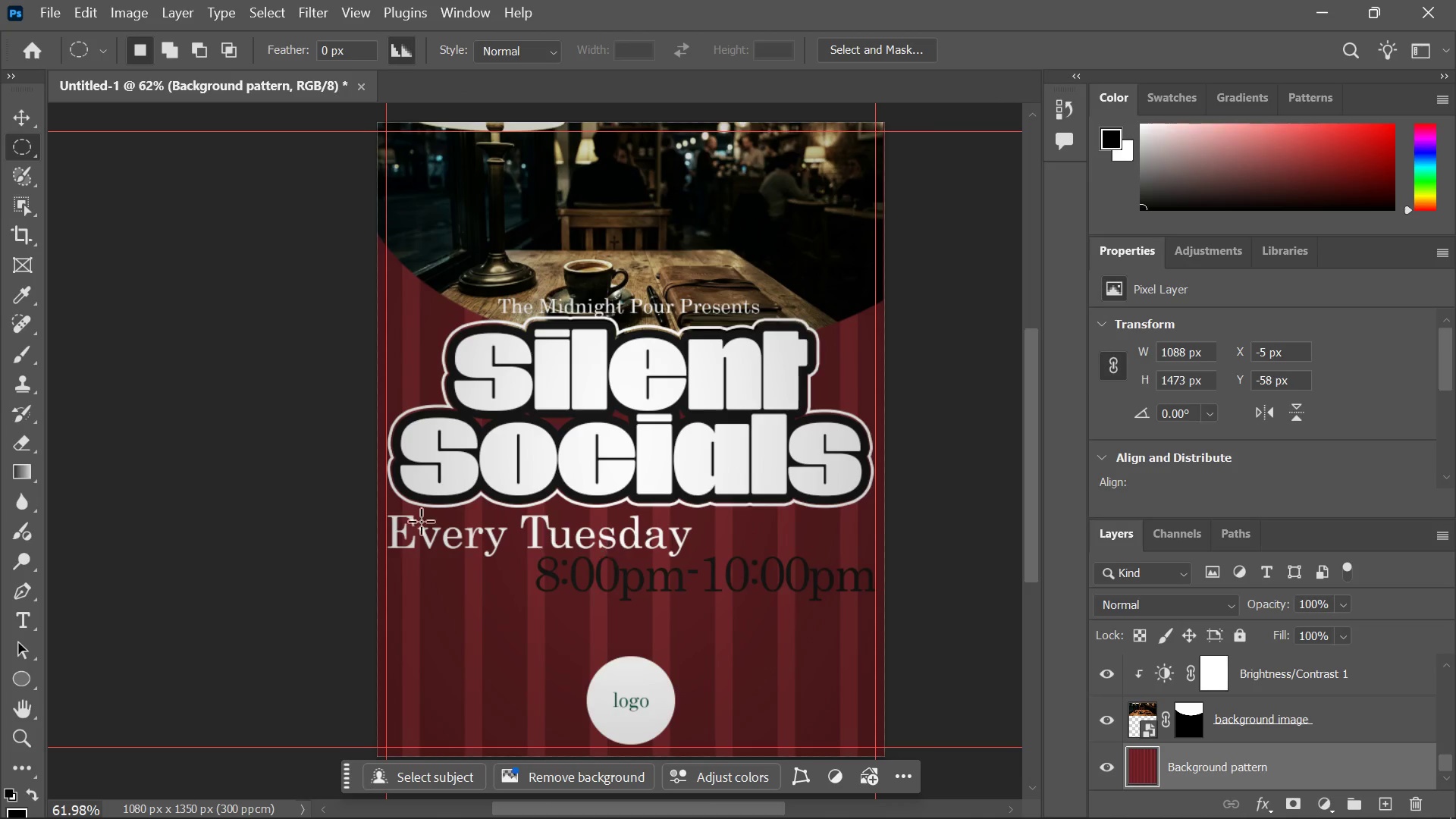 
wait(5.94)
 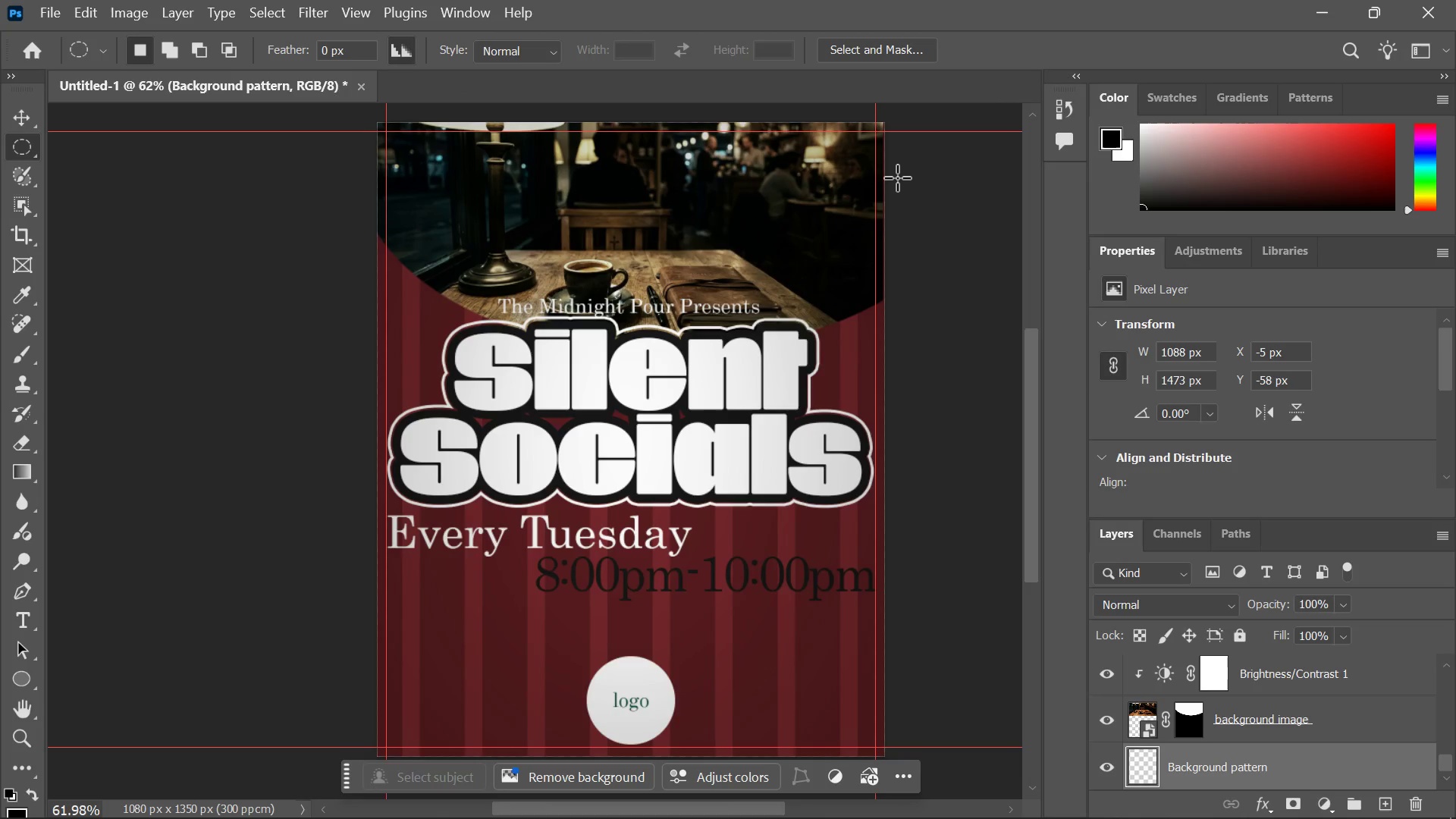 
left_click([20, 117])
 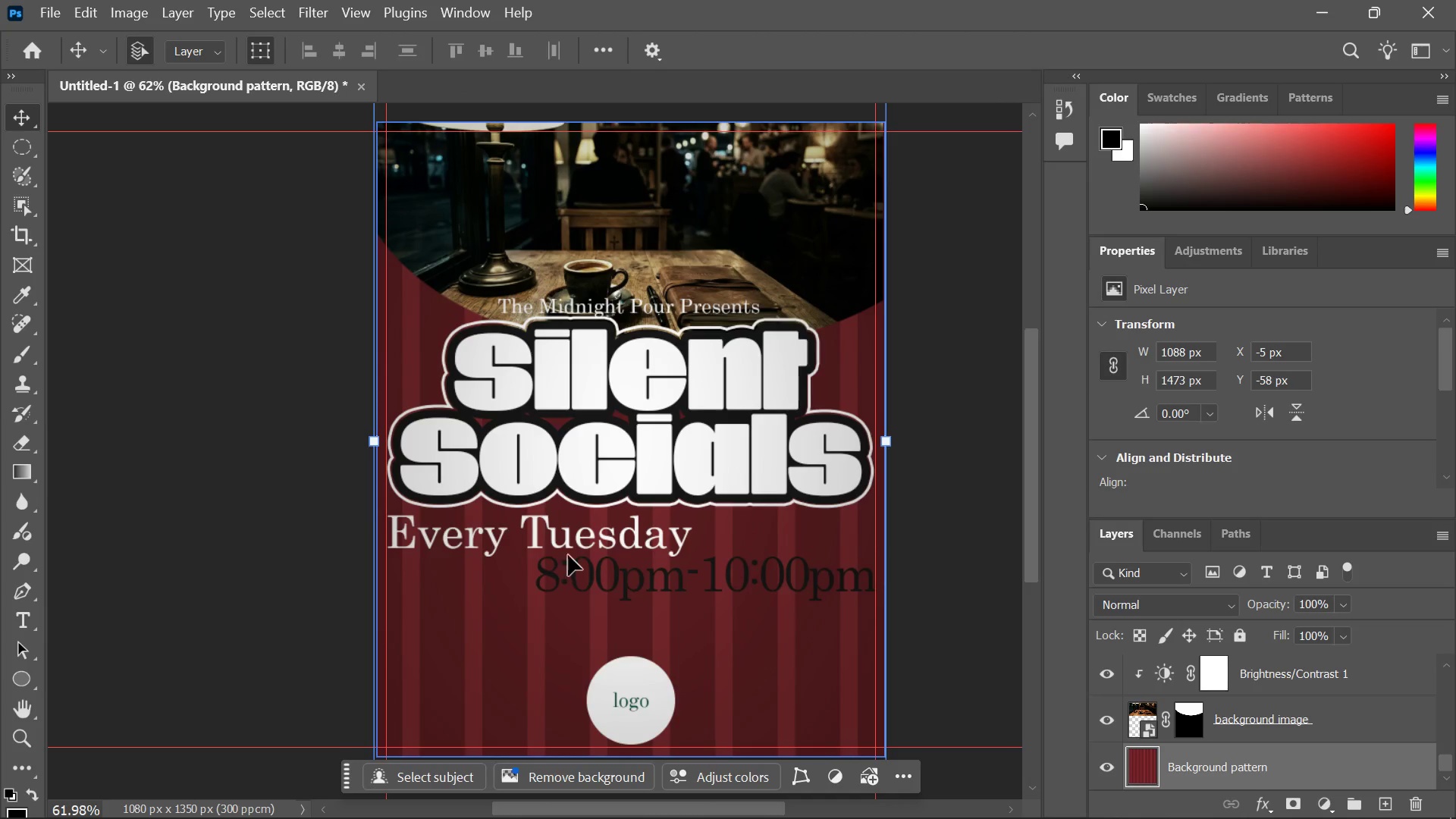 
left_click([568, 544])
 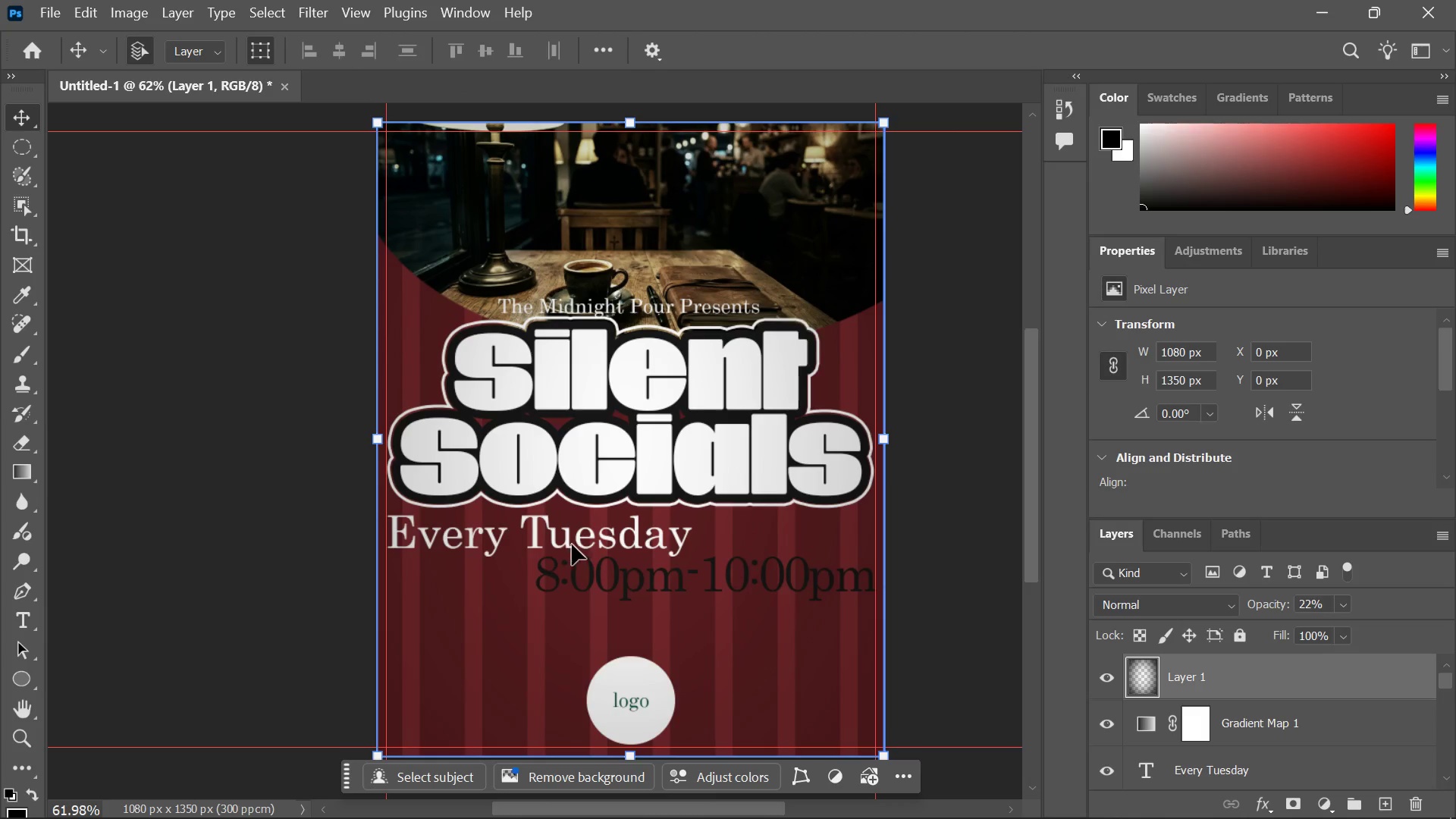 
left_click([576, 544])
 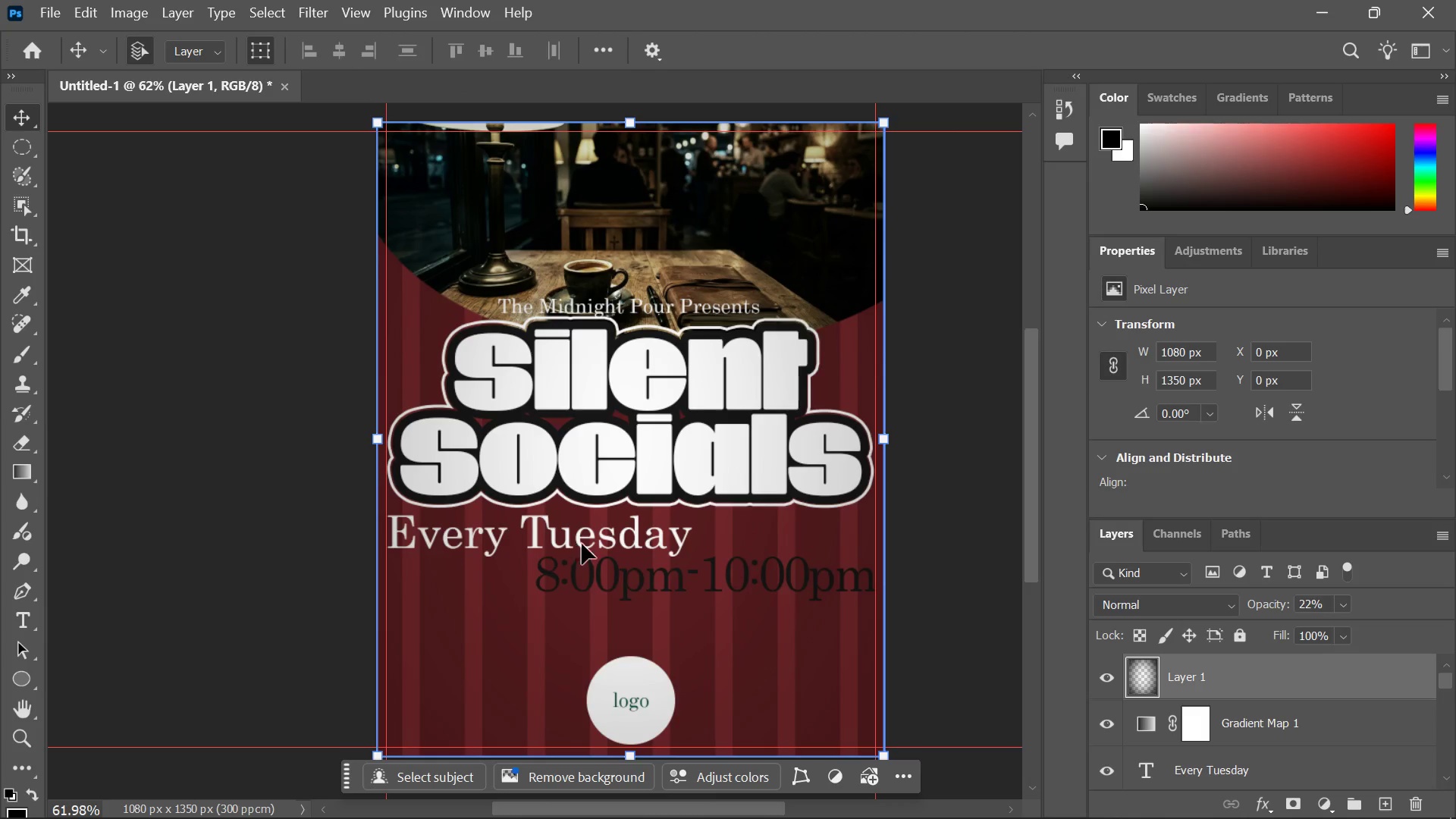 
left_click([584, 544])
 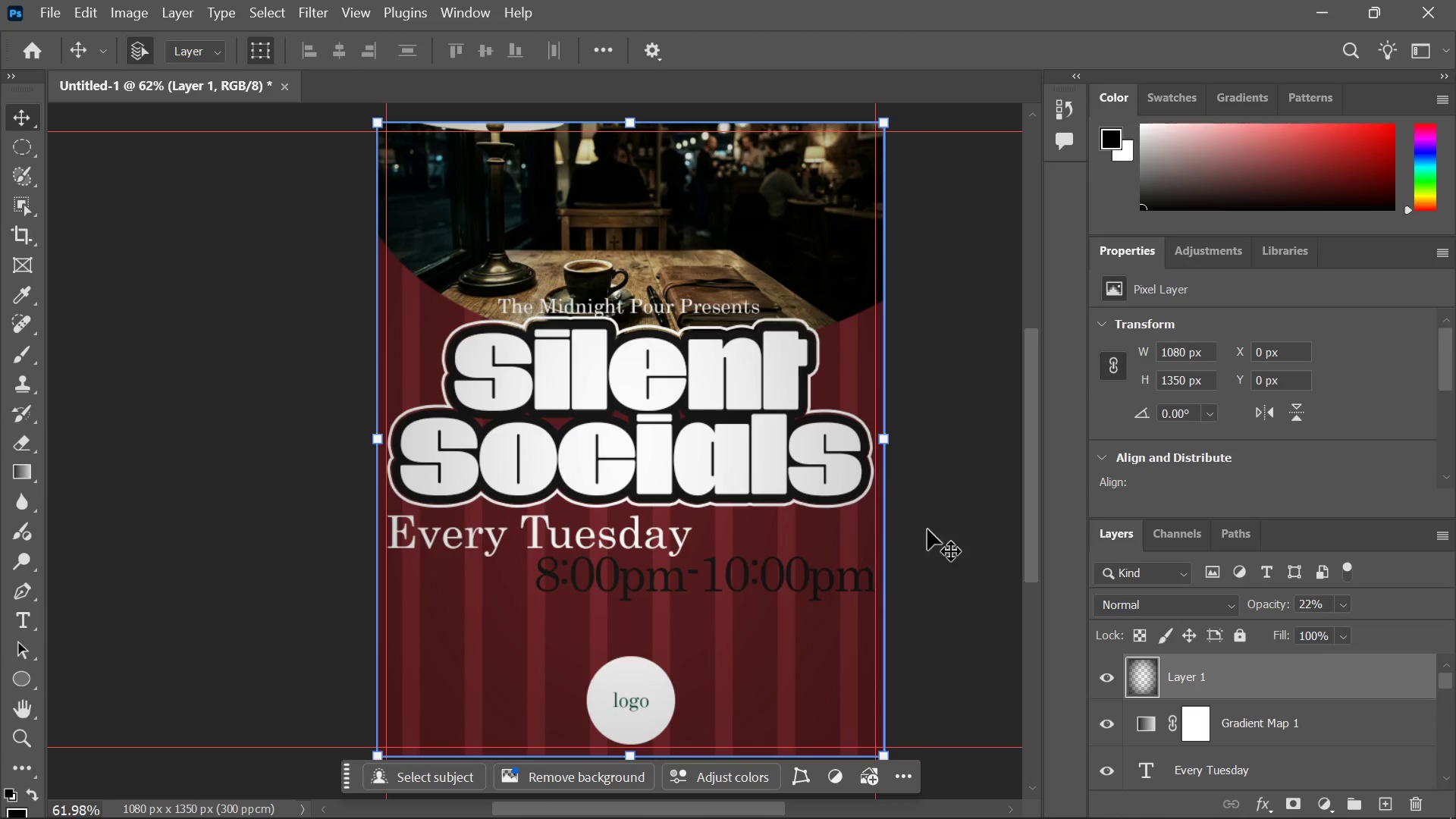 
left_click([943, 528])
 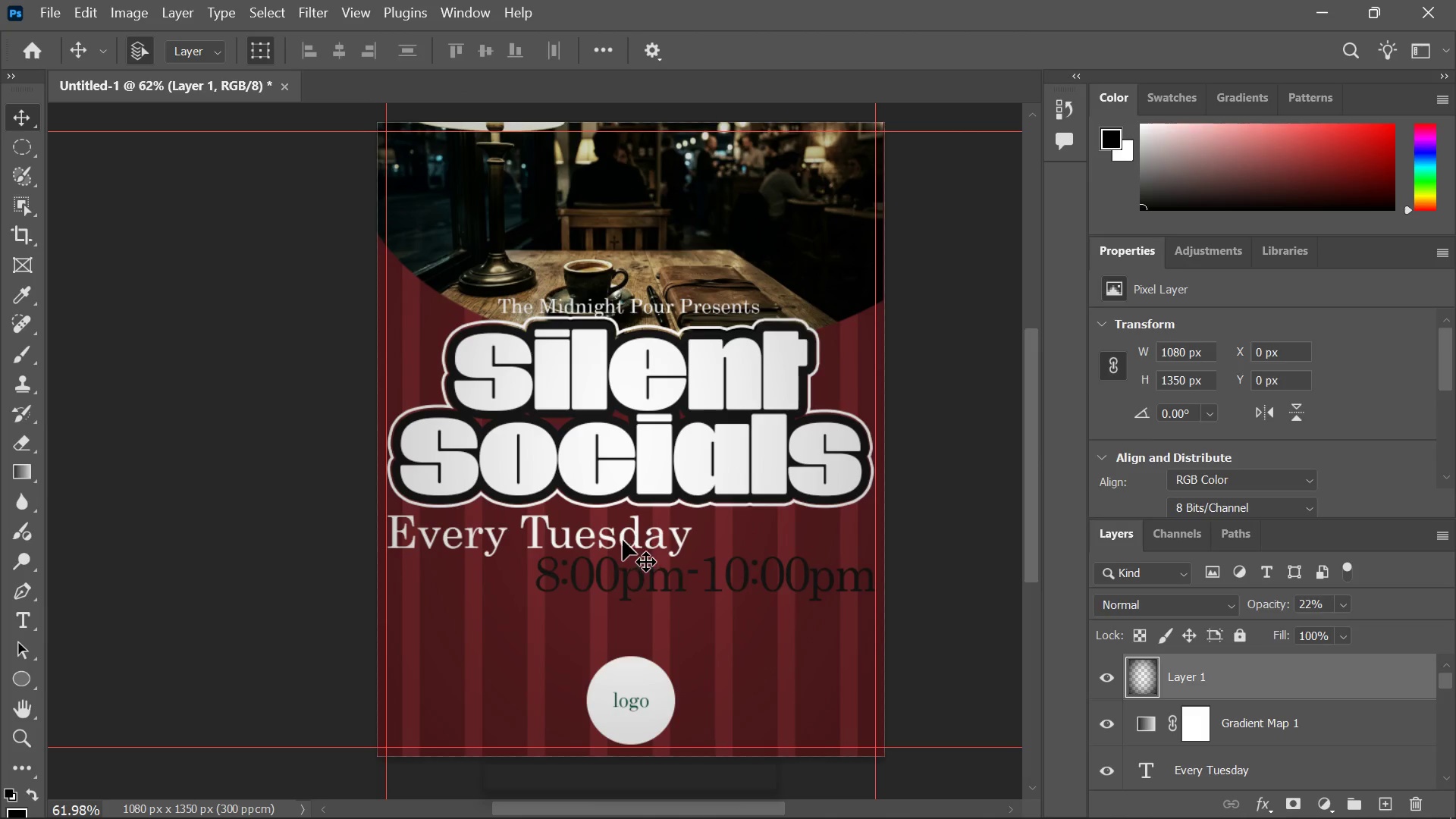 
left_click([638, 537])
 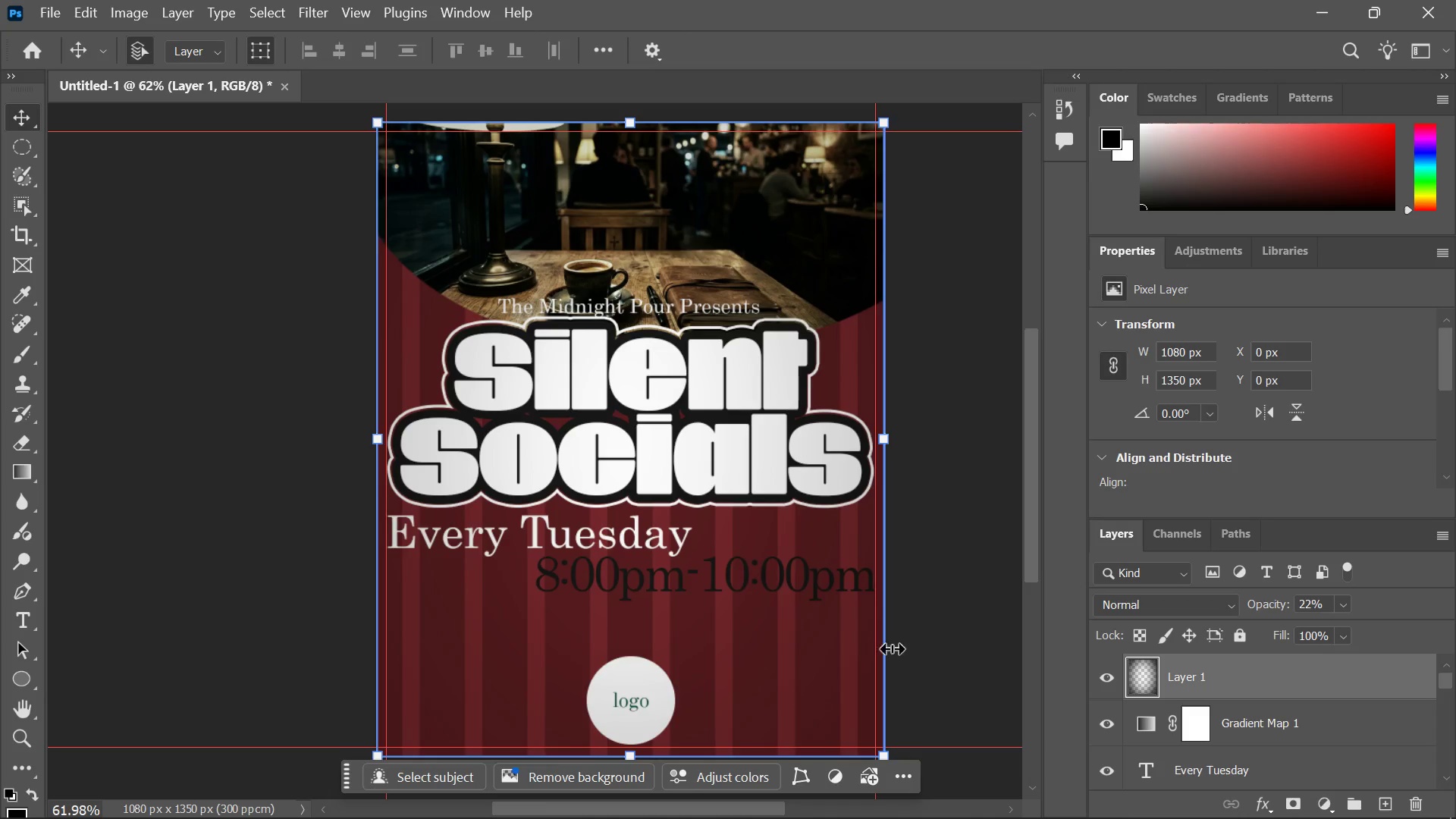 
scroll: coordinate [1186, 720], scroll_direction: down, amount: 5.0
 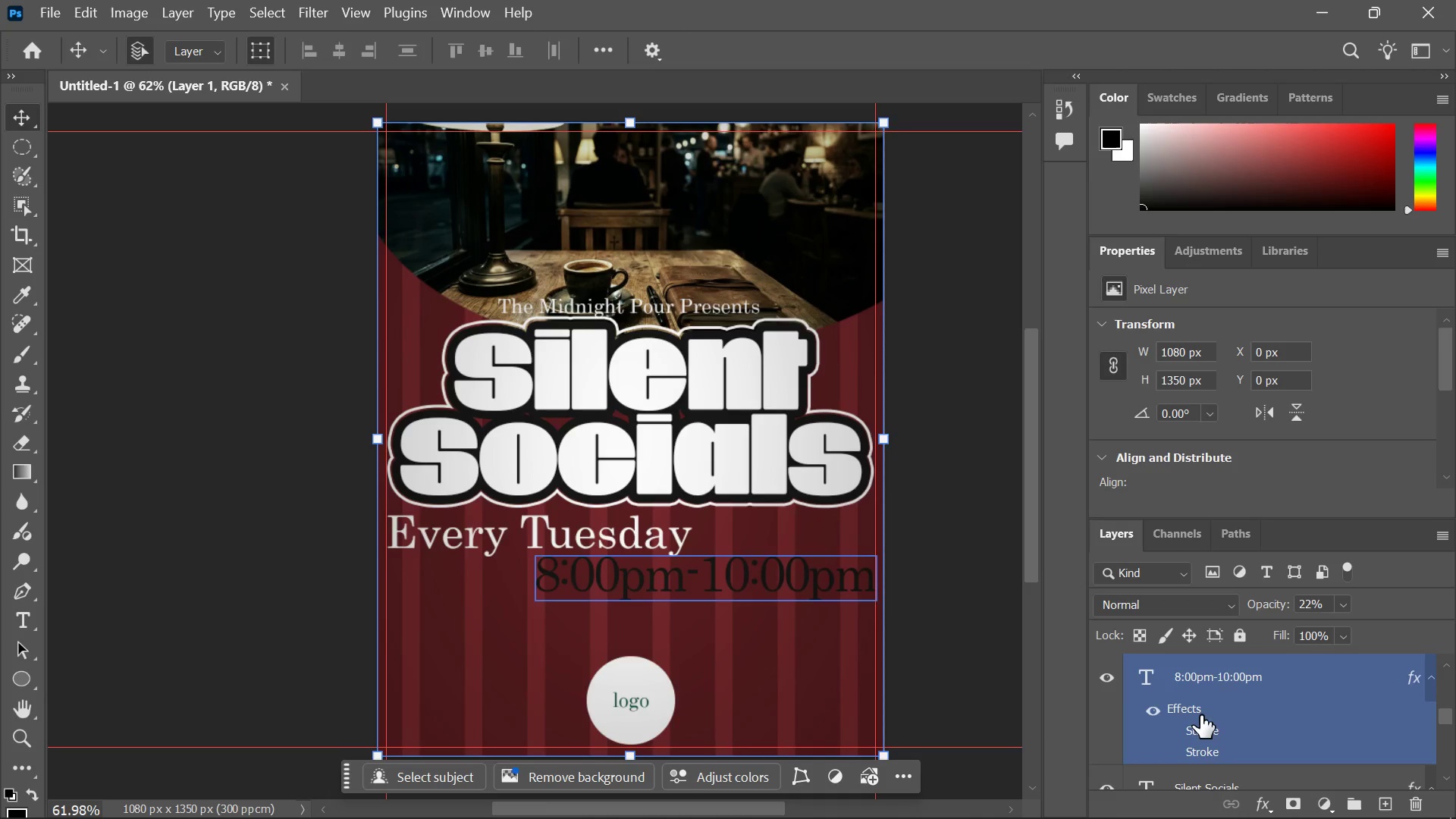 
scroll: coordinate [1266, 682], scroll_direction: up, amount: 9.0
 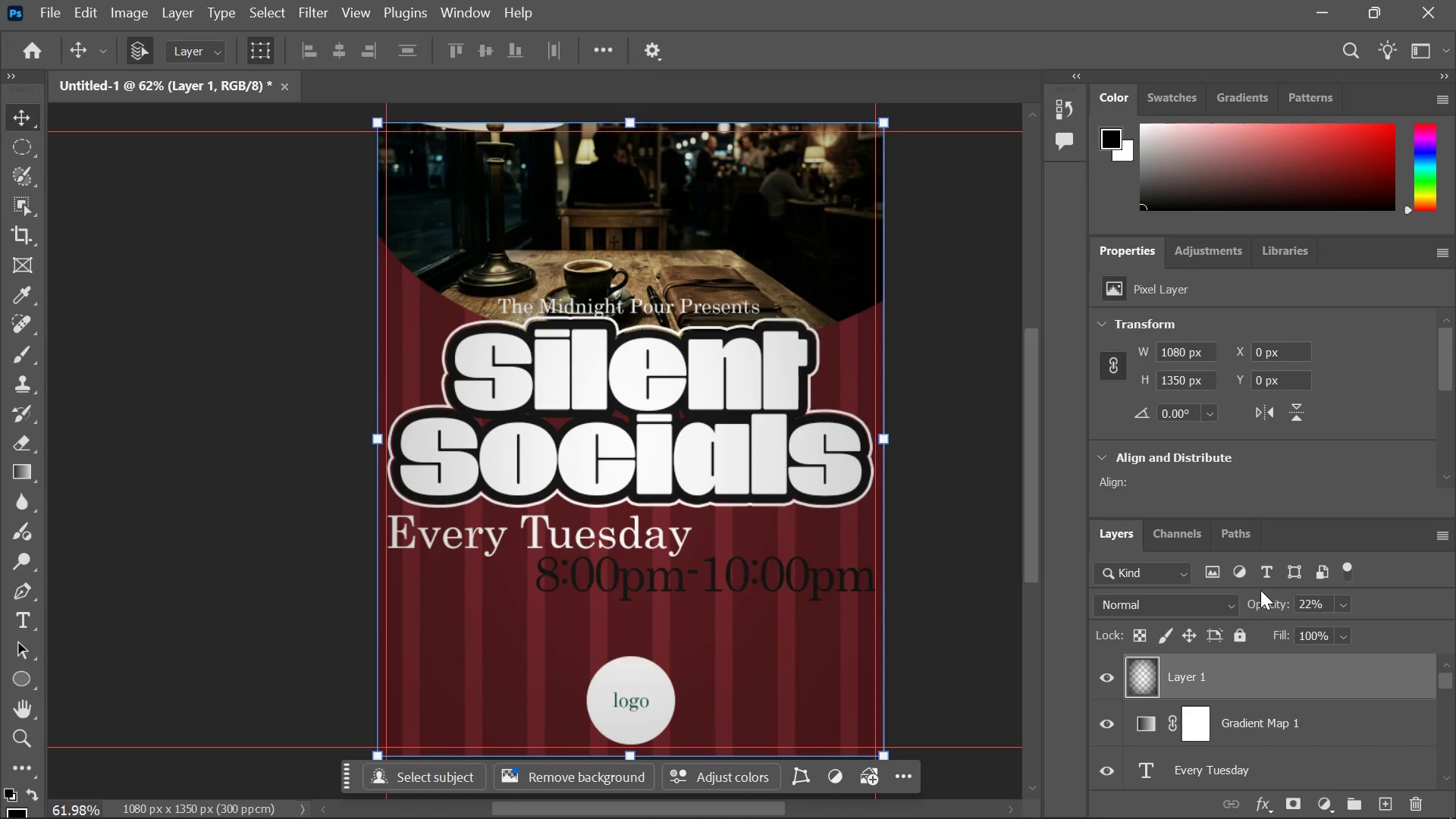 
left_click([1241, 635])
 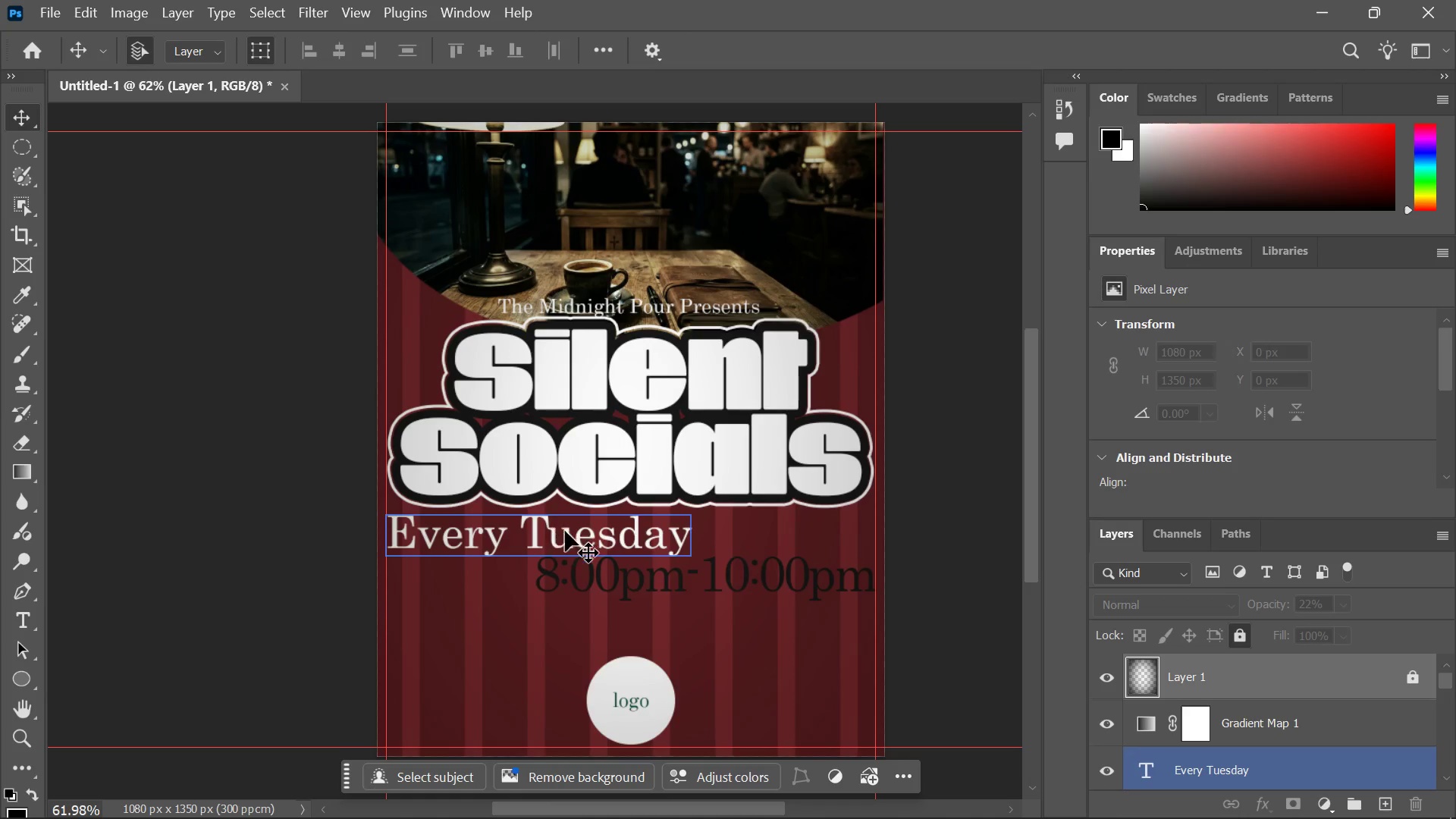 
left_click([565, 532])
 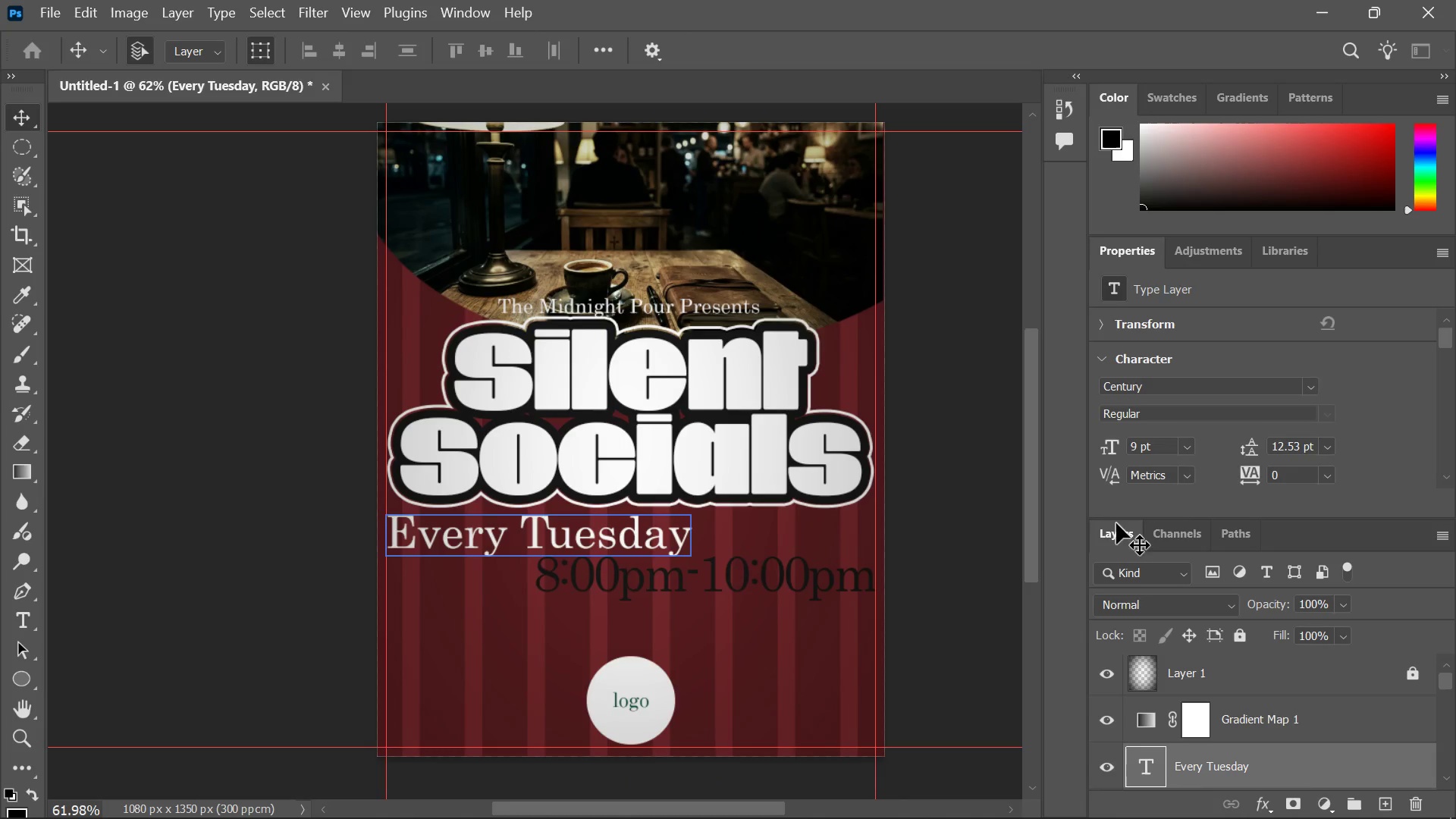 
scroll: coordinate [1233, 475], scroll_direction: down, amount: 4.0
 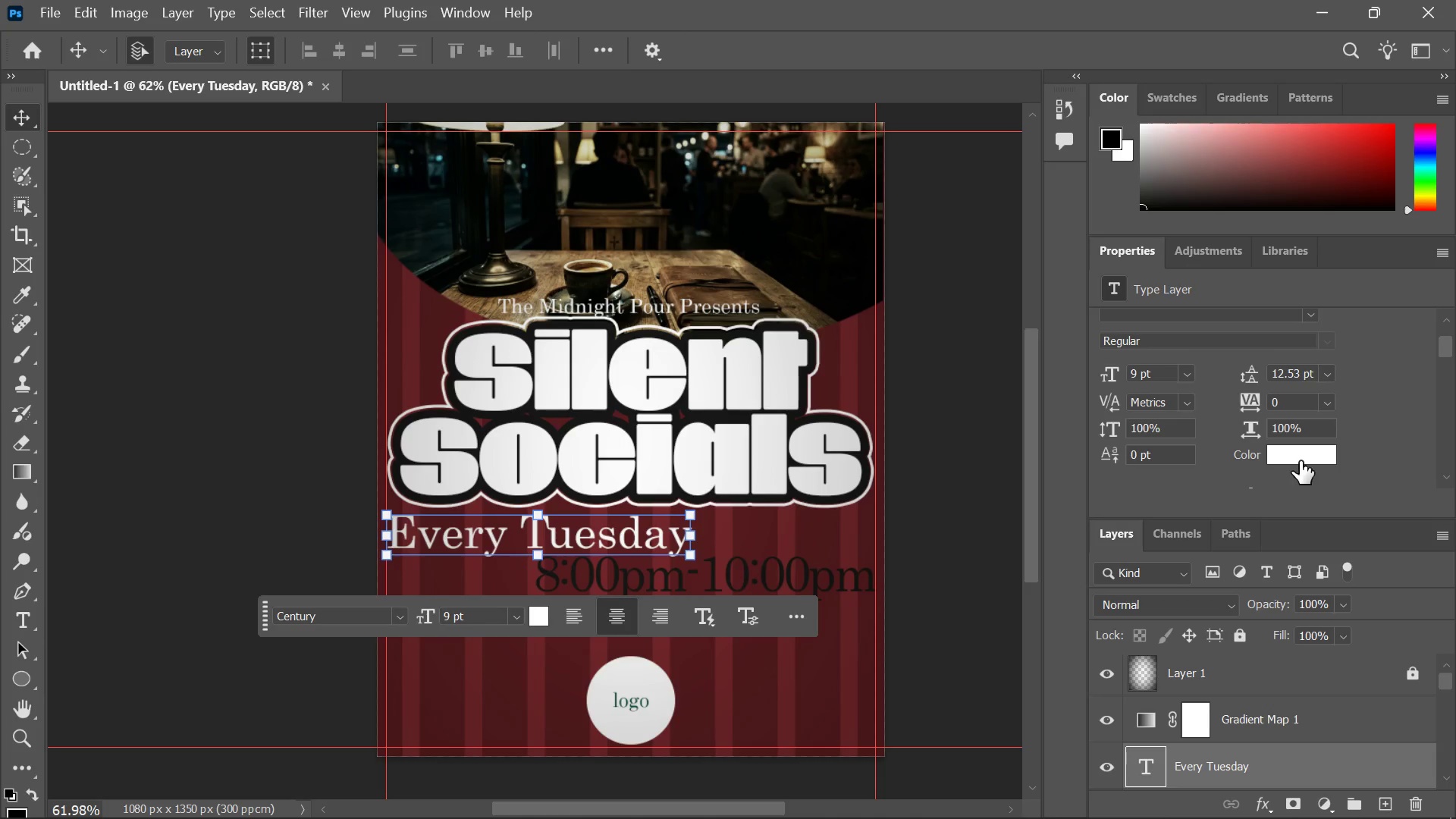 
left_click([1302, 458])
 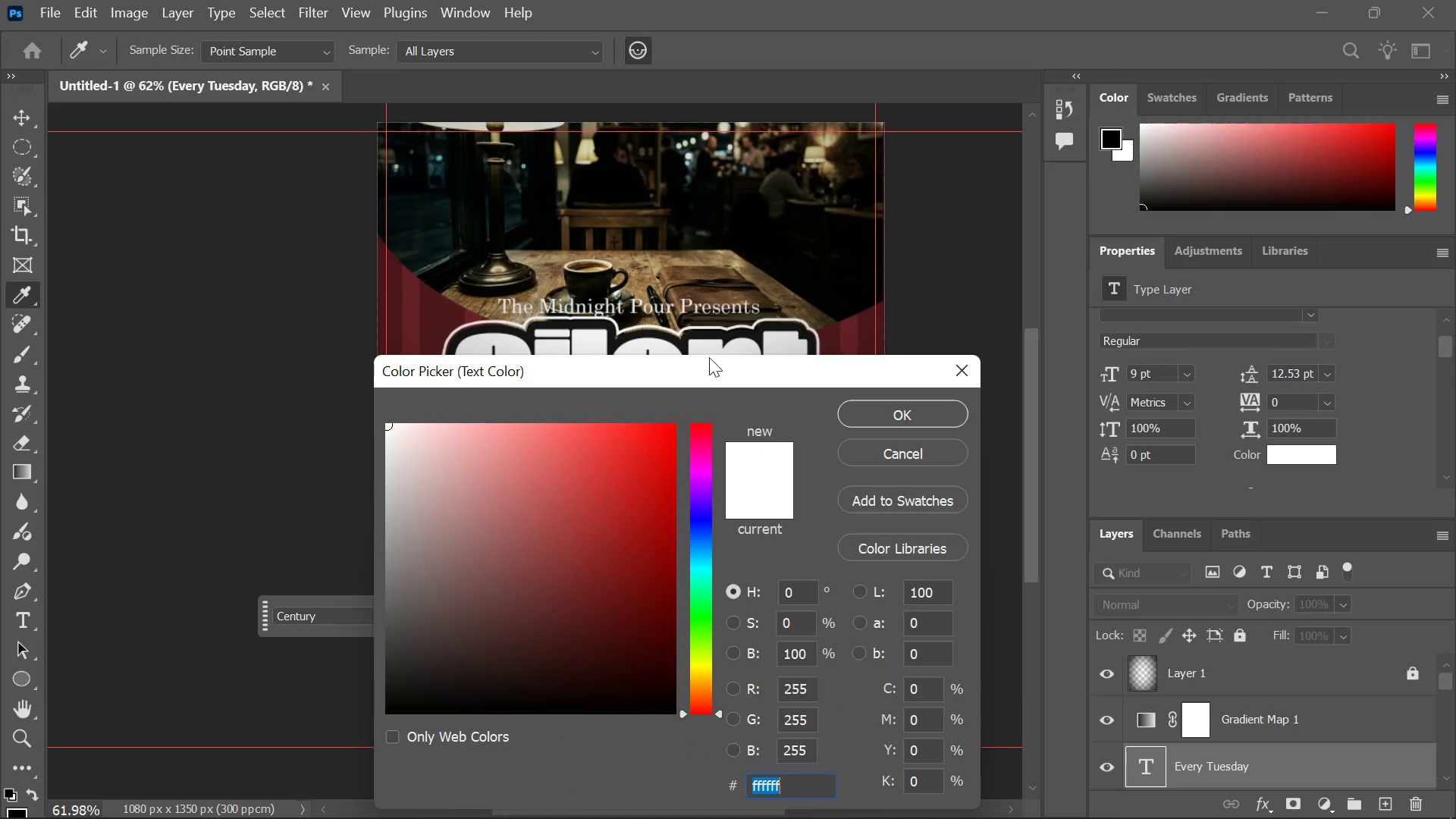 
left_click_drag(start_coordinate=[705, 372], to_coordinate=[1004, 271])
 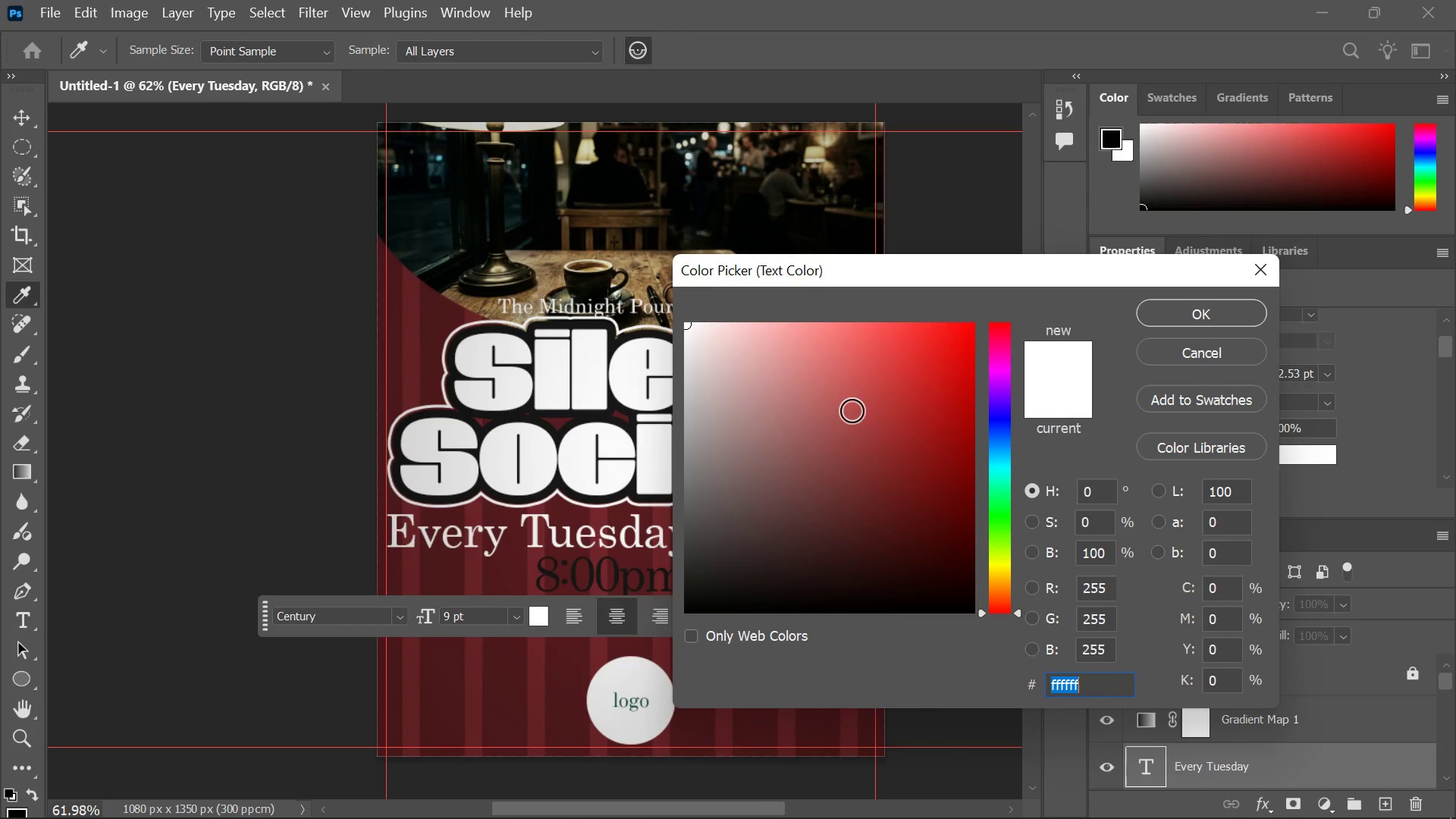 
left_click_drag(start_coordinate=[851, 411], to_coordinate=[933, 375])
 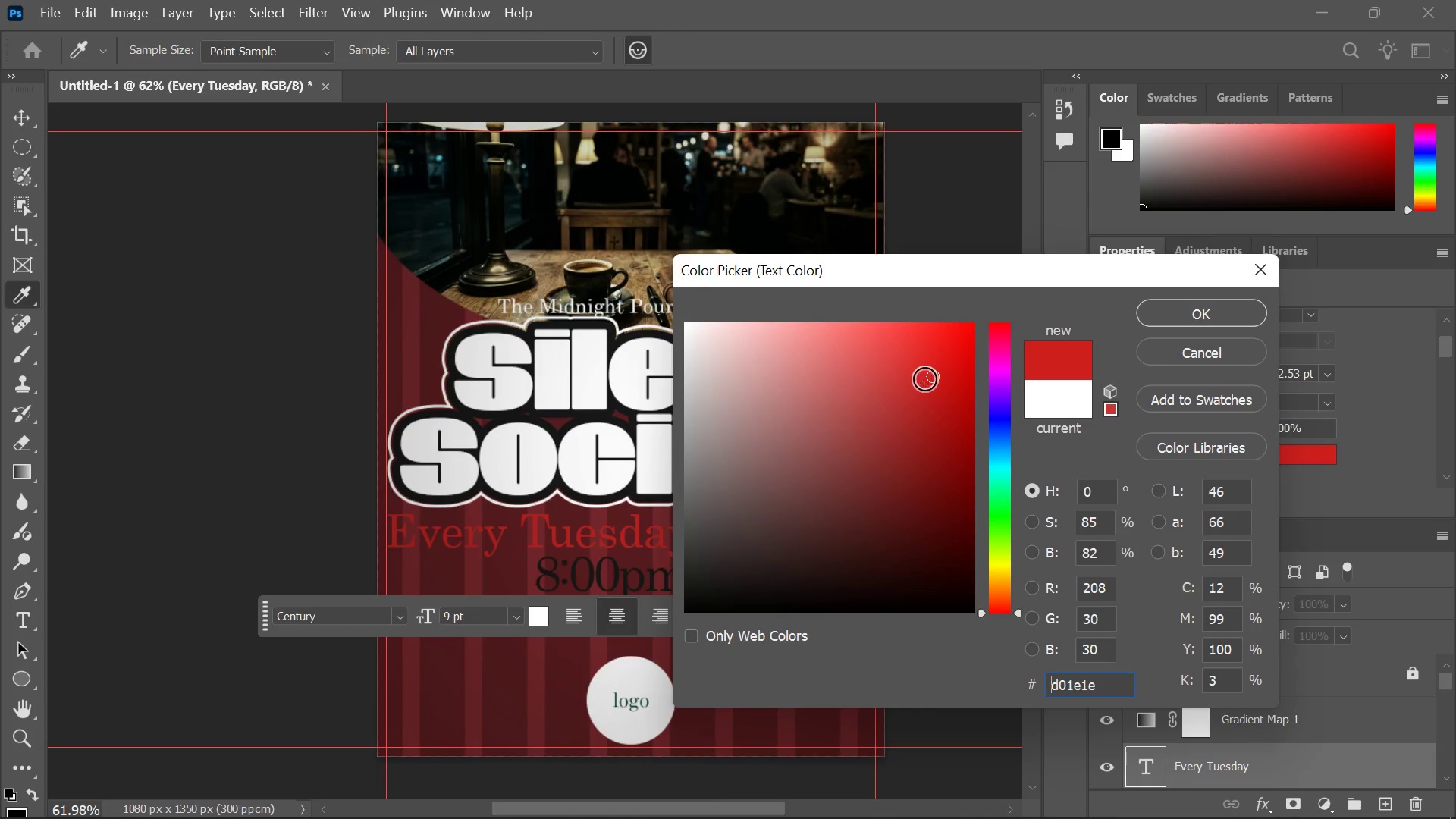 
left_click_drag(start_coordinate=[925, 379], to_coordinate=[877, 321])
 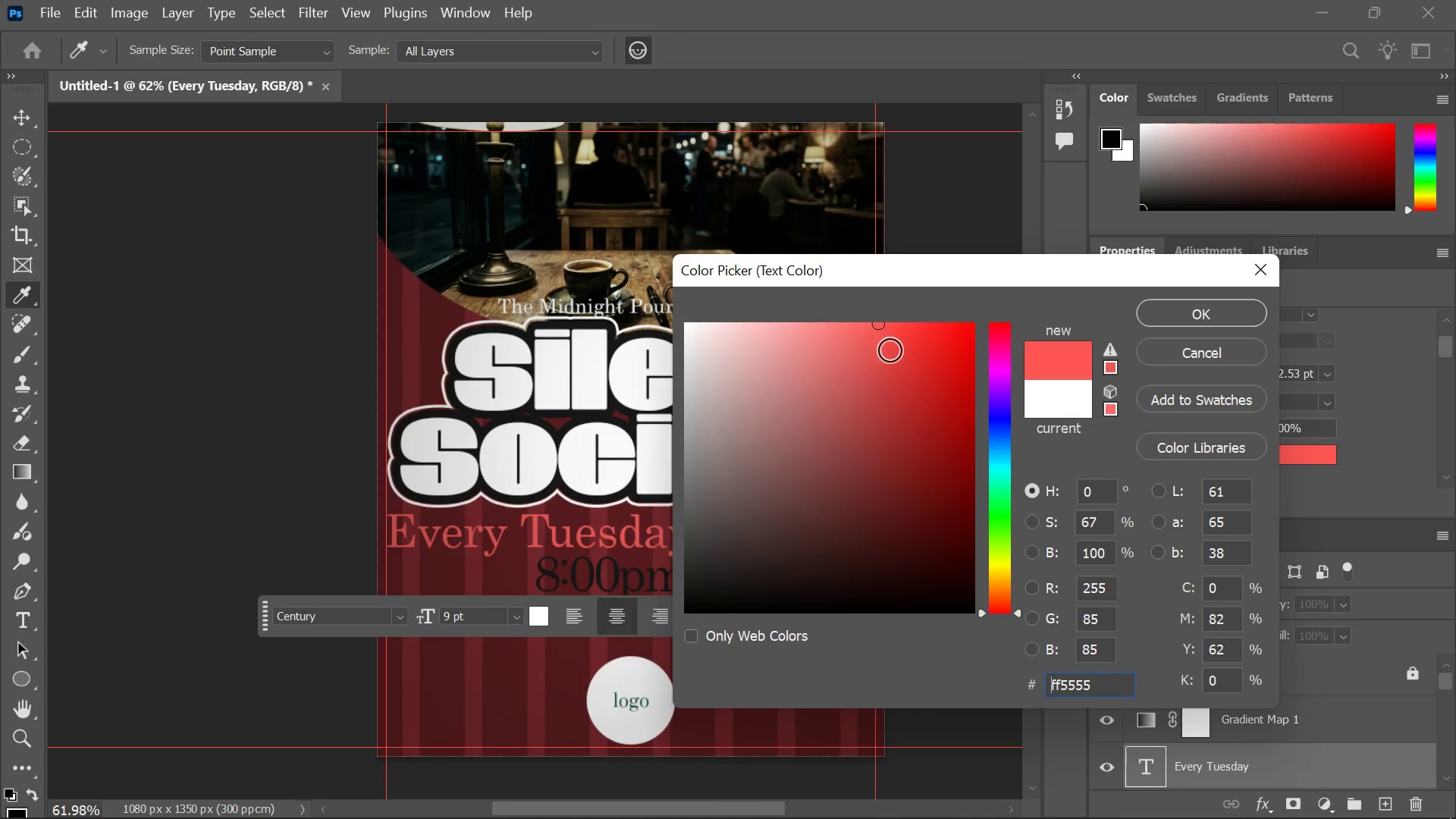 
left_click_drag(start_coordinate=[893, 353], to_coordinate=[927, 474])
 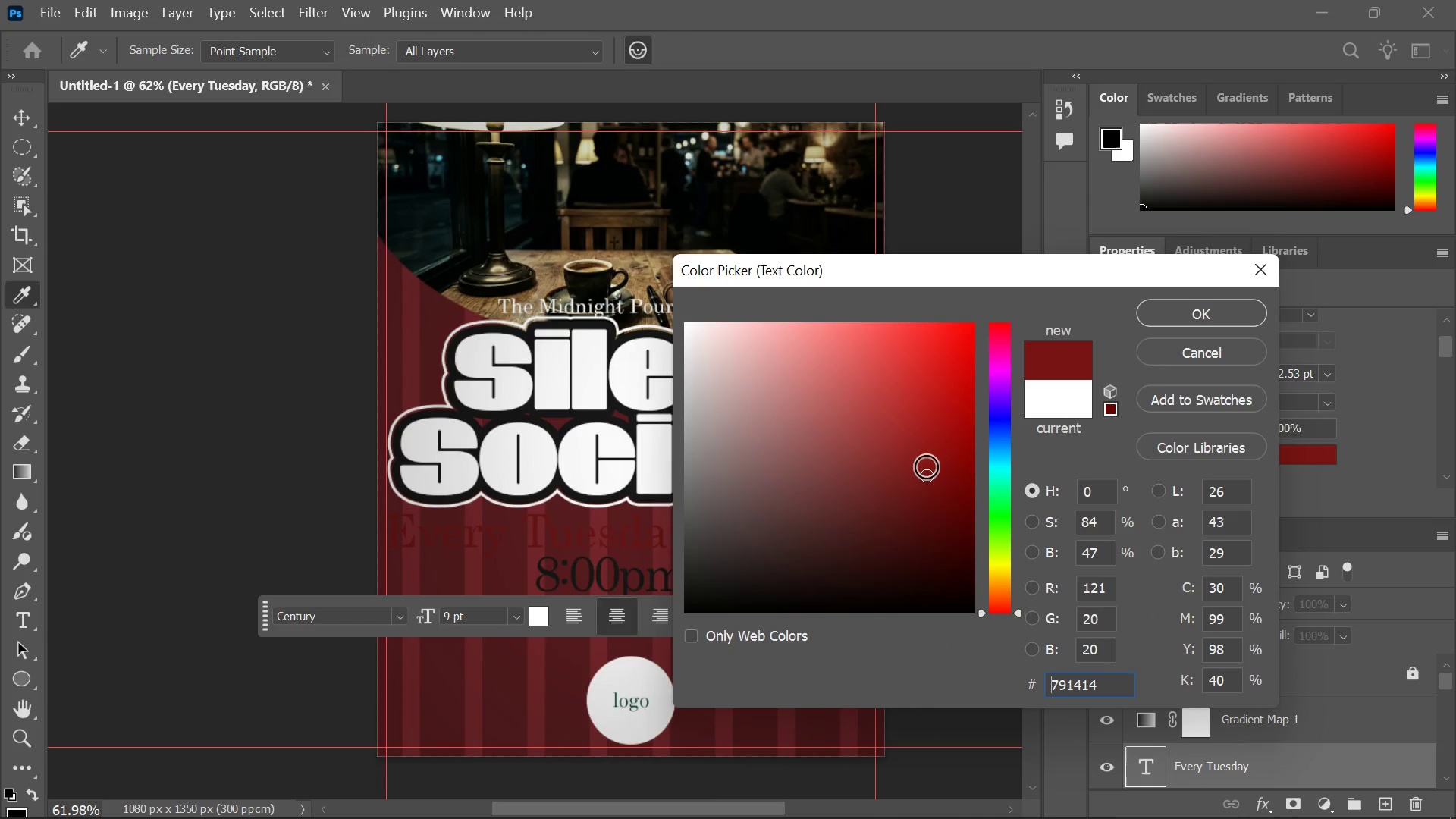 
left_click_drag(start_coordinate=[927, 467], to_coordinate=[954, 588])
 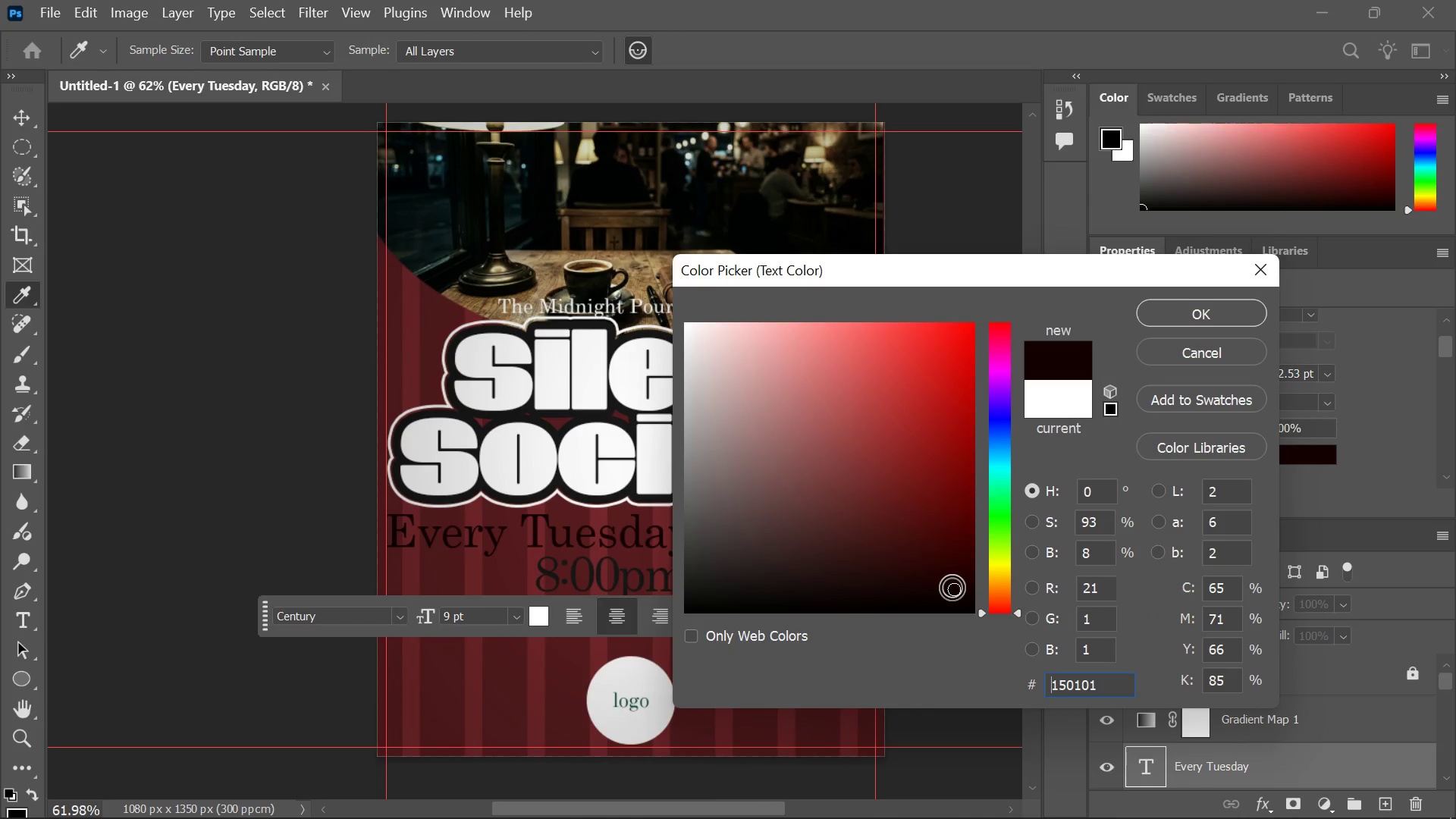 
left_click_drag(start_coordinate=[952, 588], to_coordinate=[793, 413])
 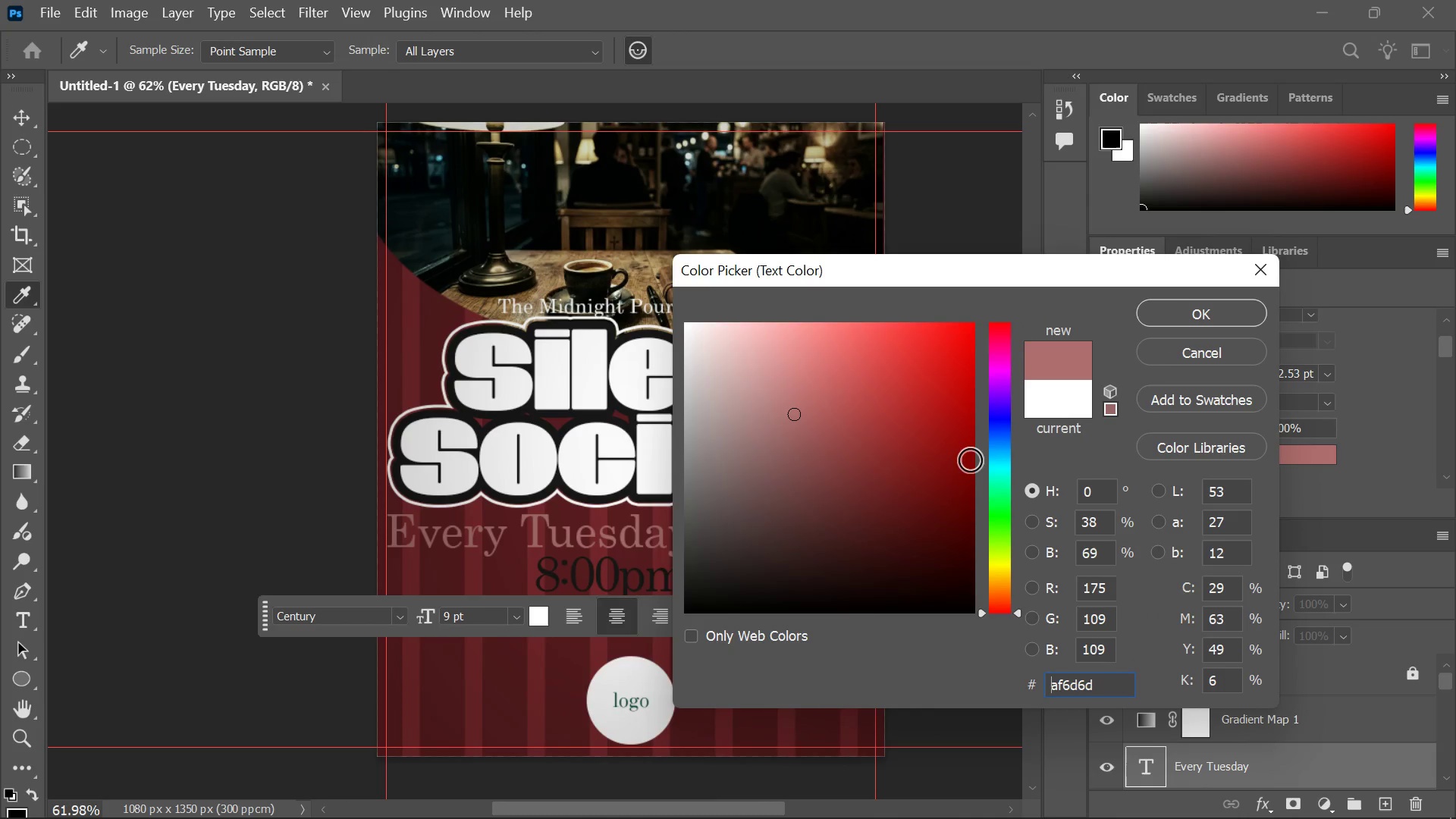 
left_click_drag(start_coordinate=[993, 568], to_coordinate=[999, 576])
 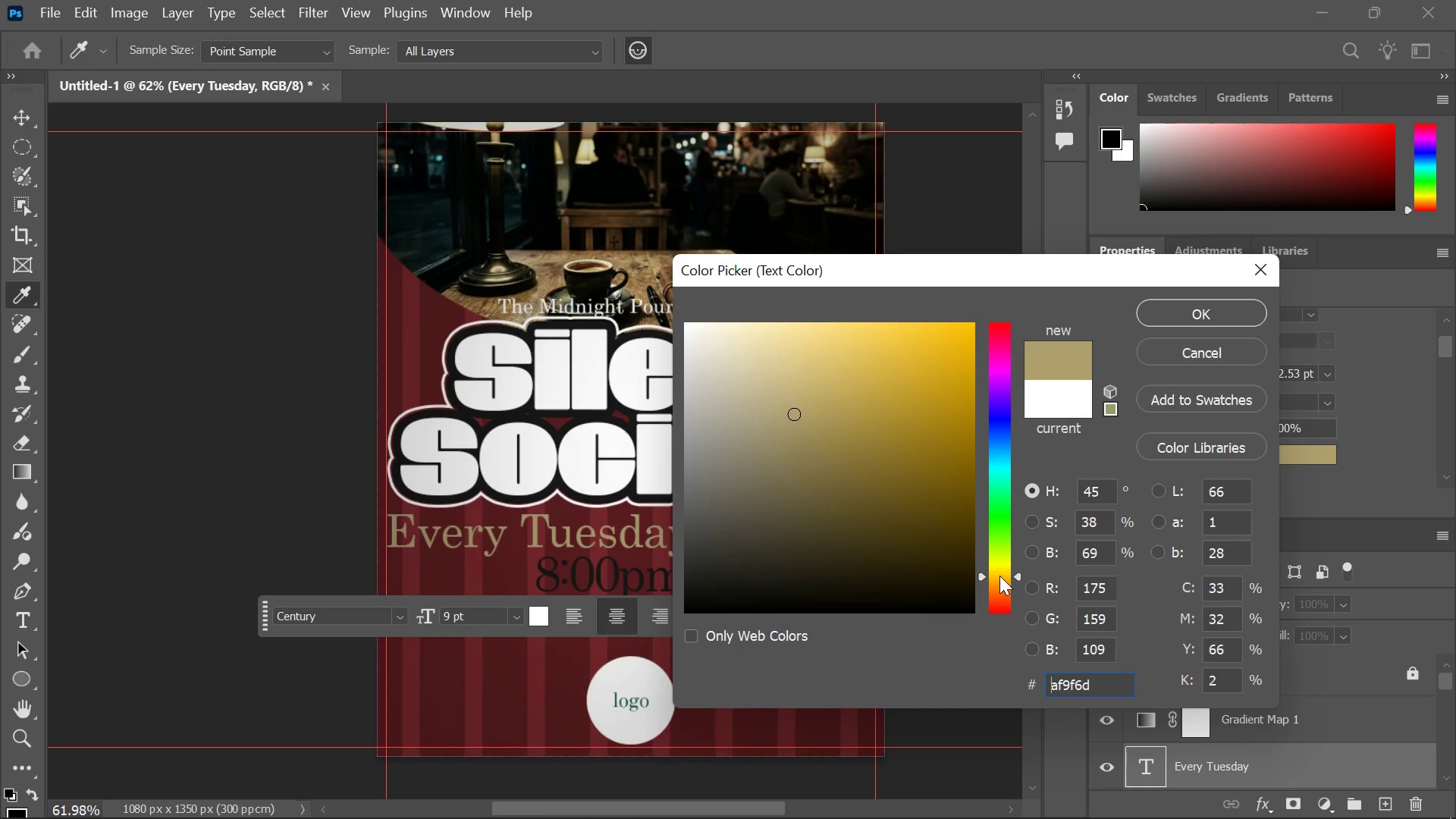 
left_click_drag(start_coordinate=[999, 576], to_coordinate=[1005, 551])
 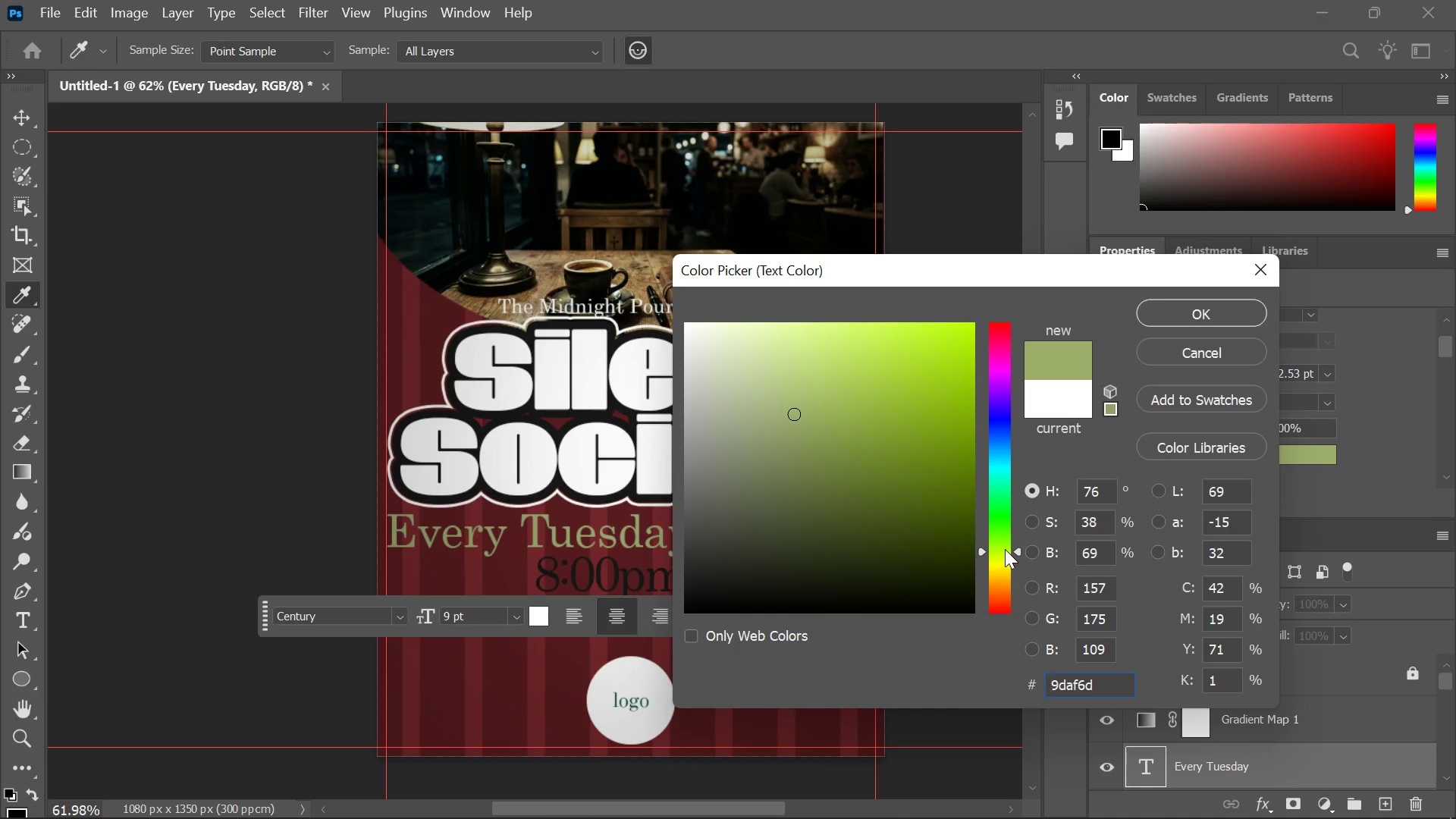 
left_click_drag(start_coordinate=[1005, 549], to_coordinate=[1002, 578])
 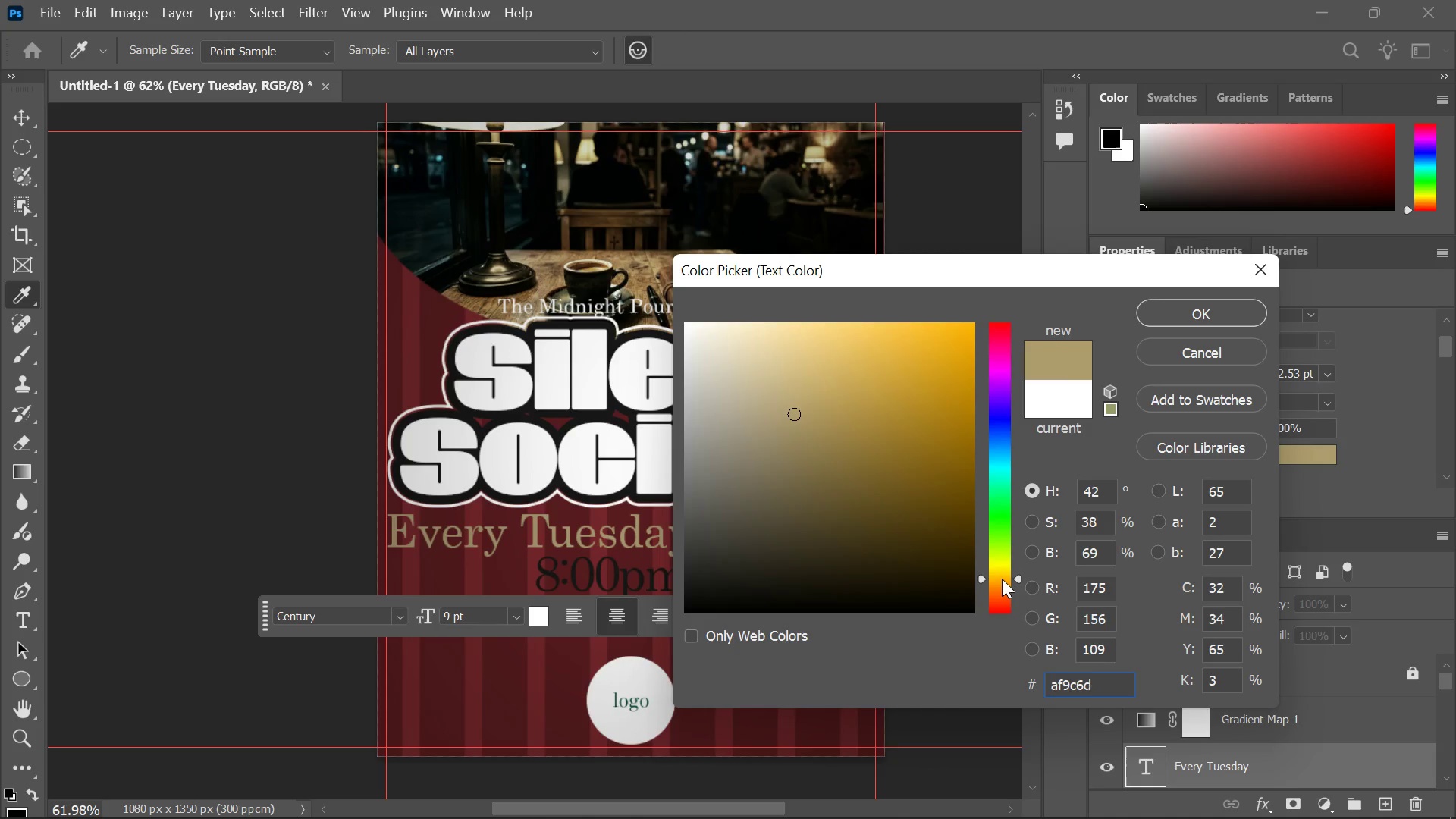 
left_click_drag(start_coordinate=[1002, 579], to_coordinate=[1003, 559])
 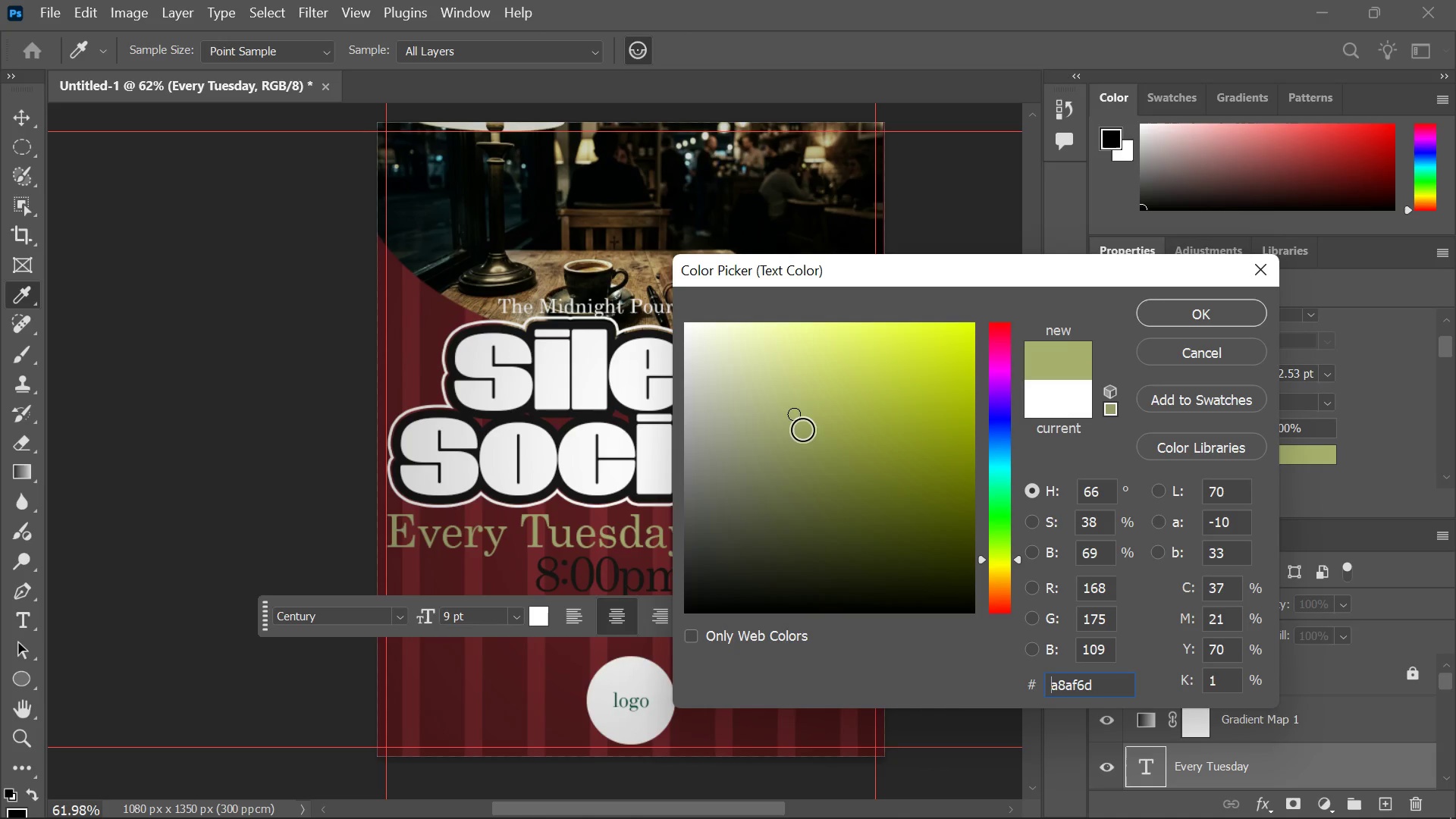 
left_click_drag(start_coordinate=[799, 421], to_coordinate=[847, 425])
 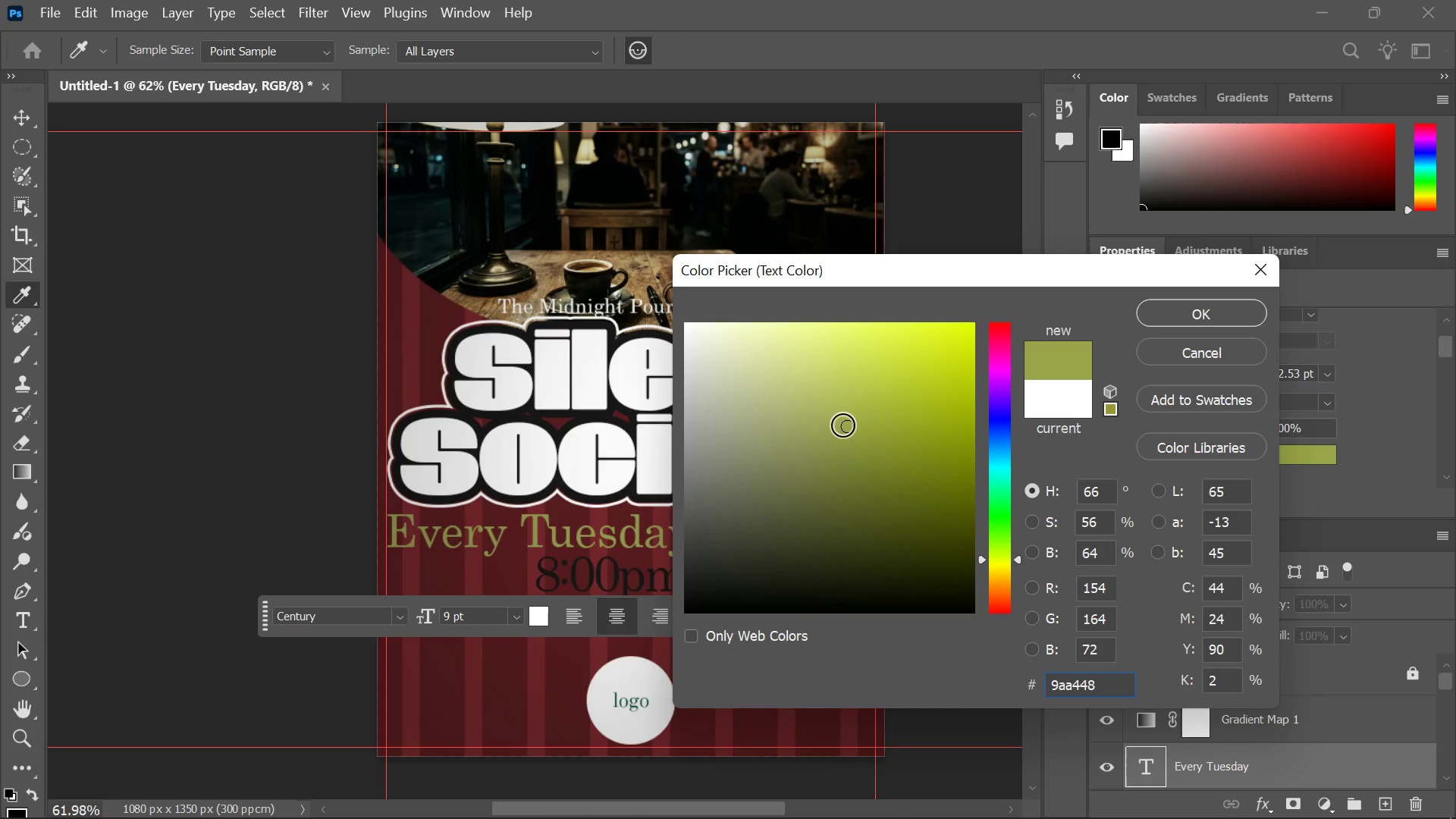 
left_click_drag(start_coordinate=[843, 425], to_coordinate=[838, 396])
 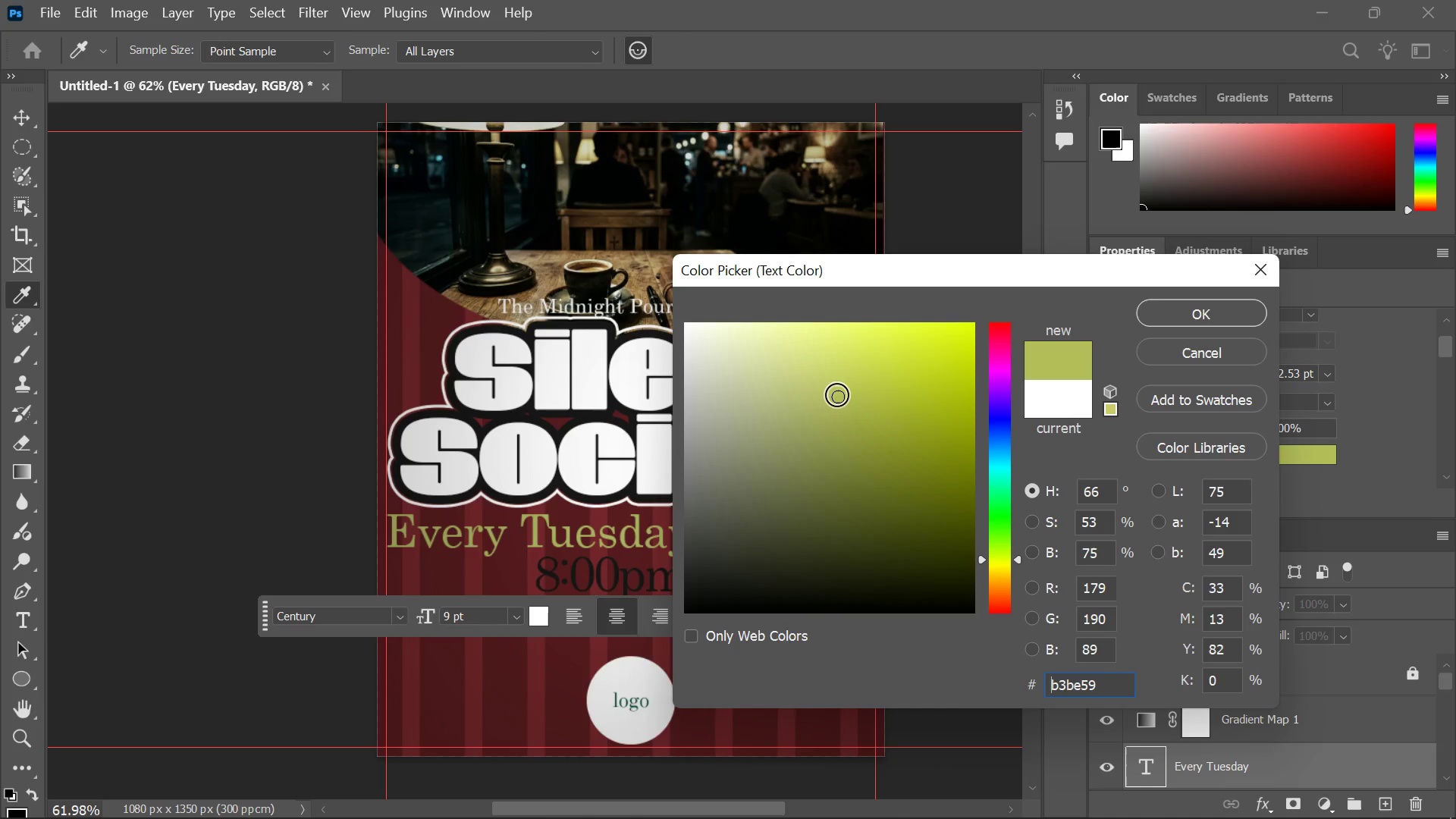 
left_click_drag(start_coordinate=[837, 395], to_coordinate=[802, 390])
 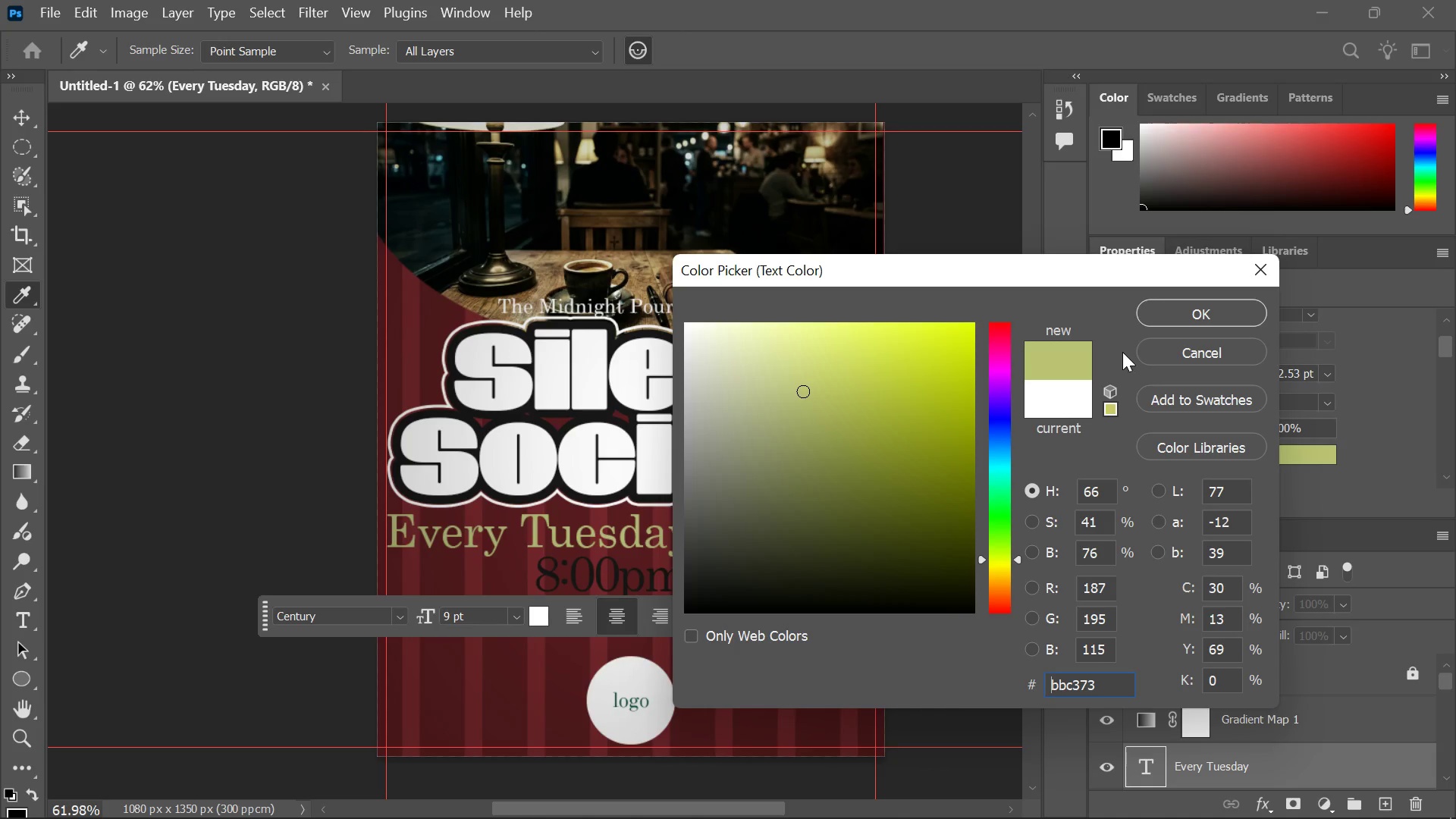 
left_click([1169, 317])
 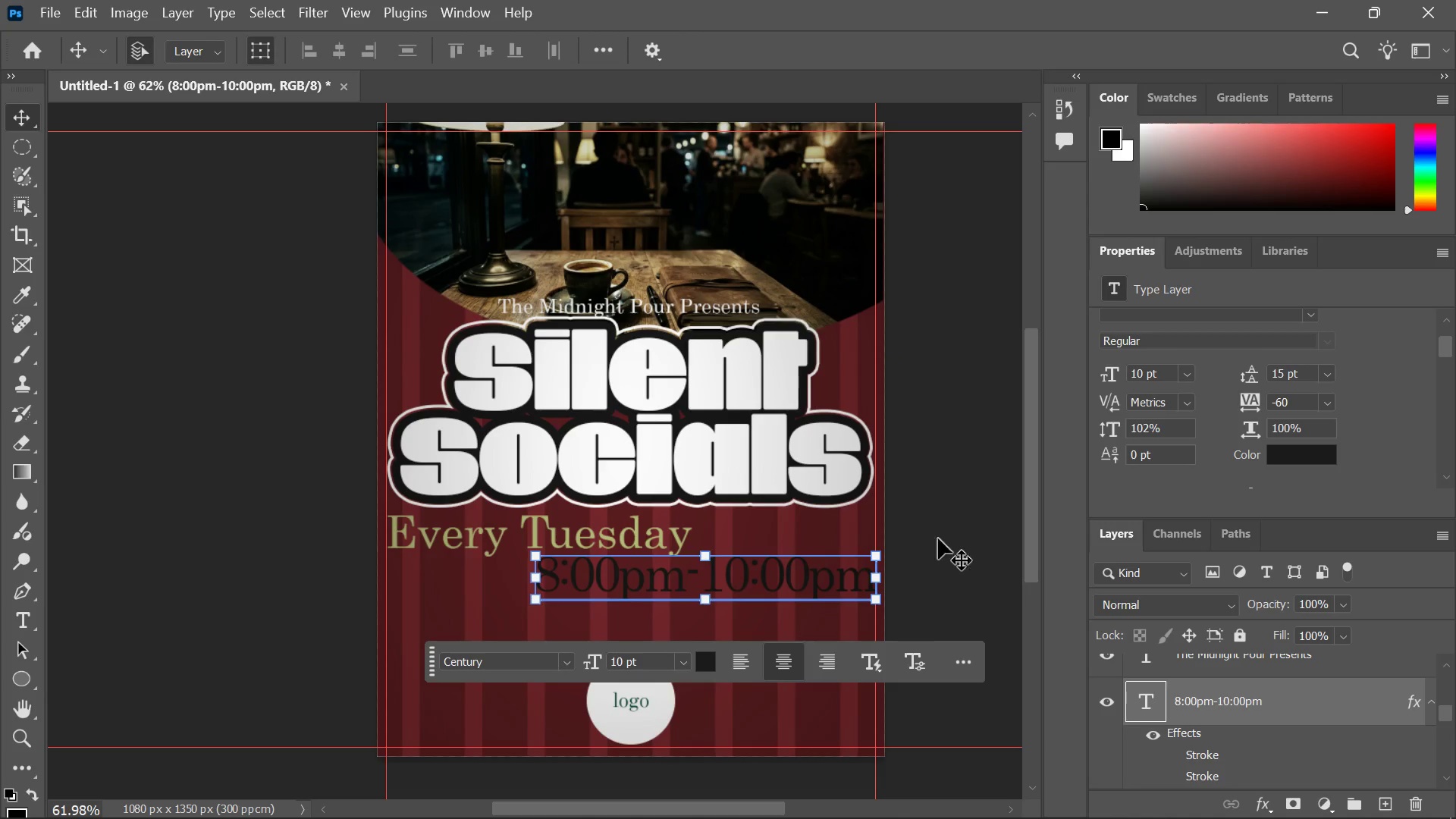 
wait(5.58)
 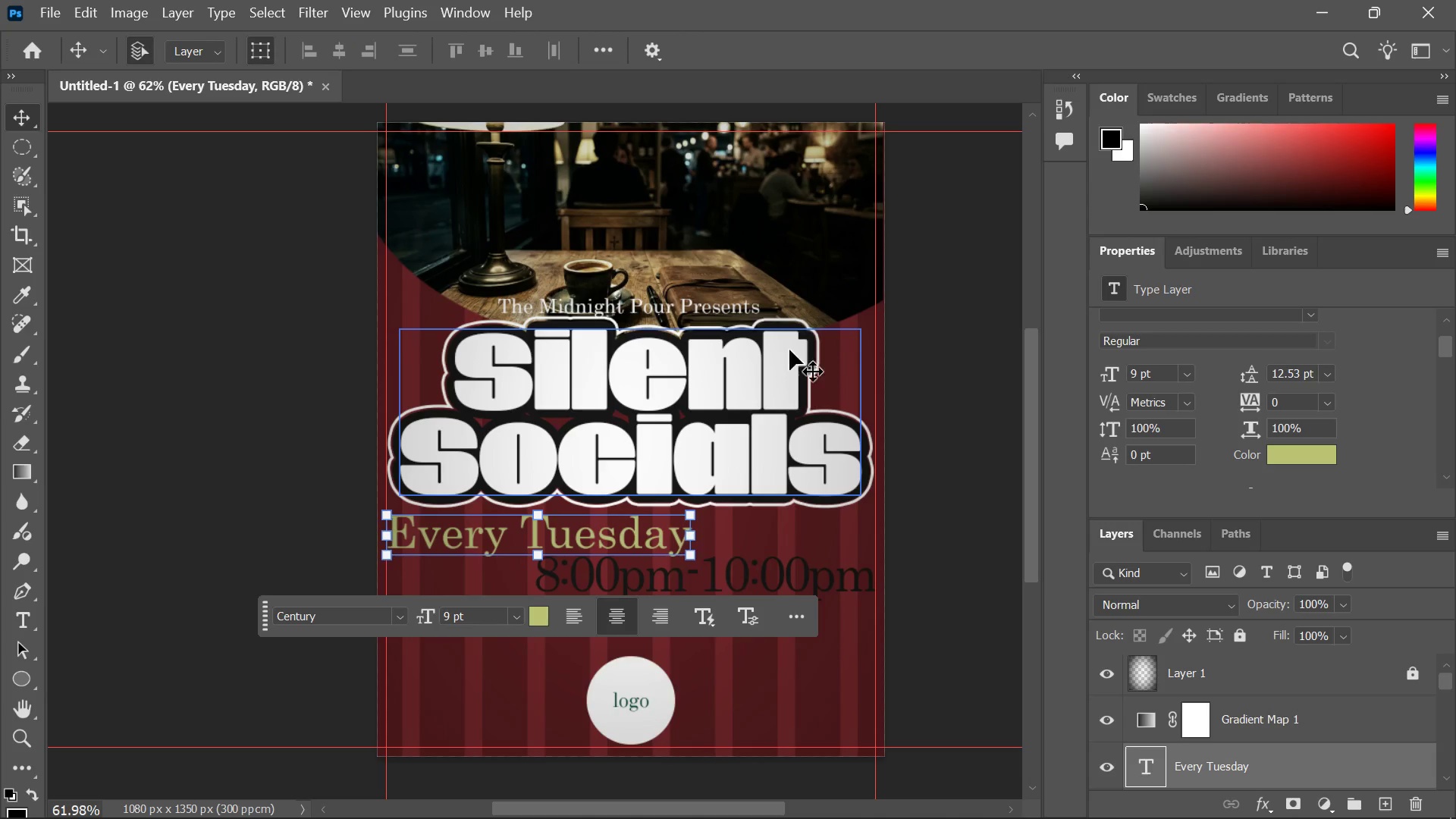 
left_click([1292, 457])
 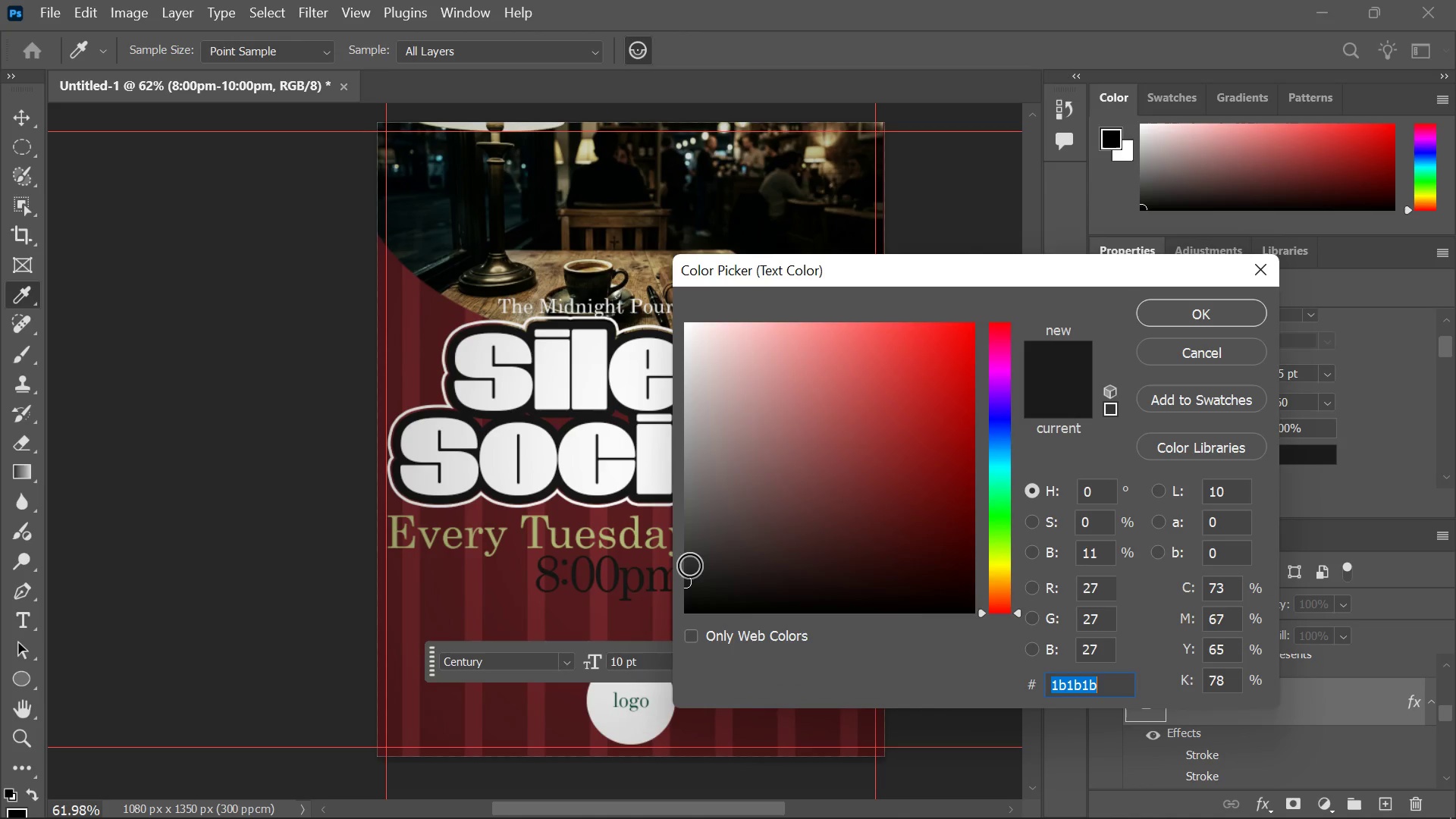 
left_click_drag(start_coordinate=[692, 578], to_coordinate=[684, 554])
 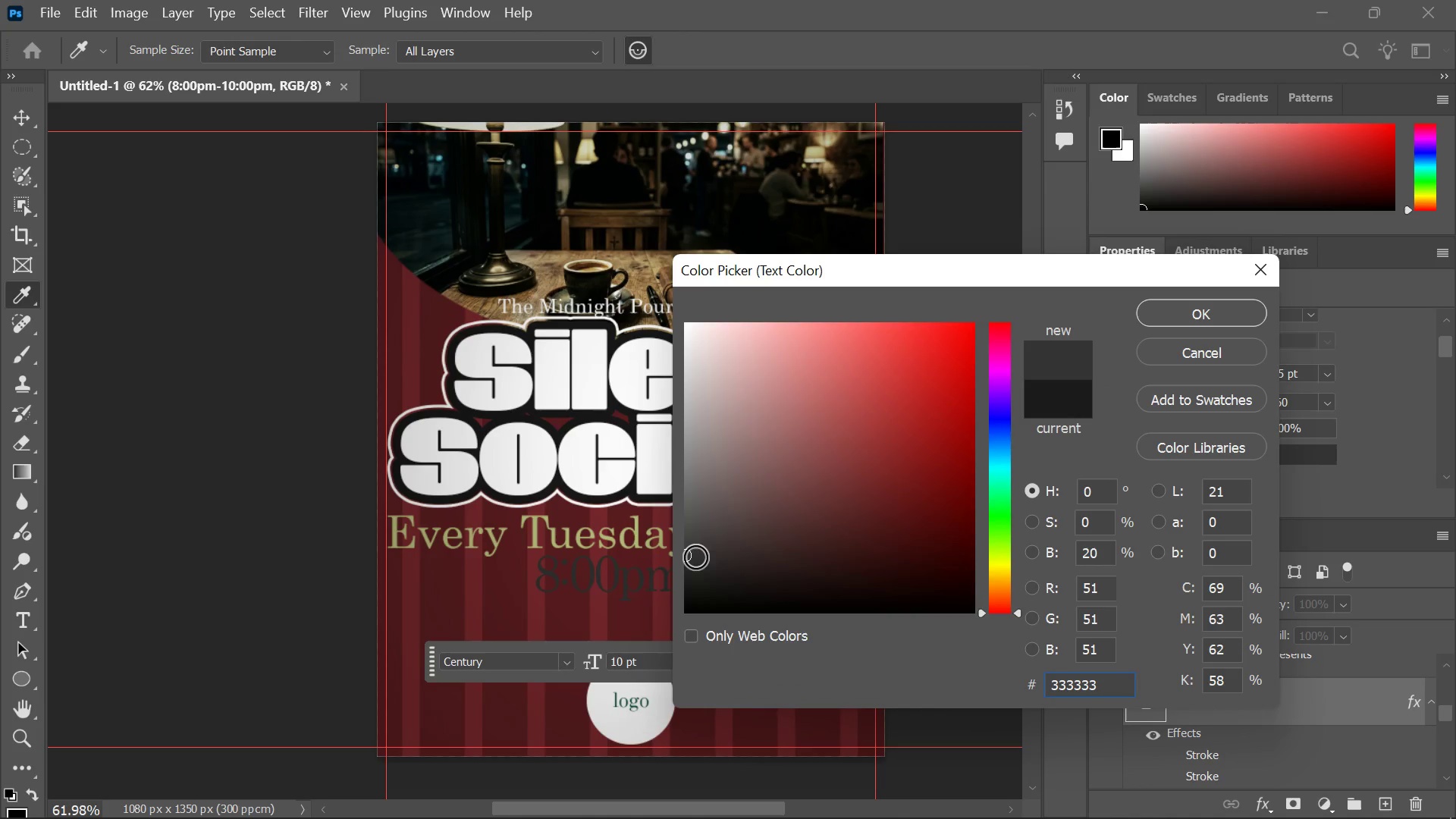 
left_click_drag(start_coordinate=[696, 558], to_coordinate=[792, 555])
 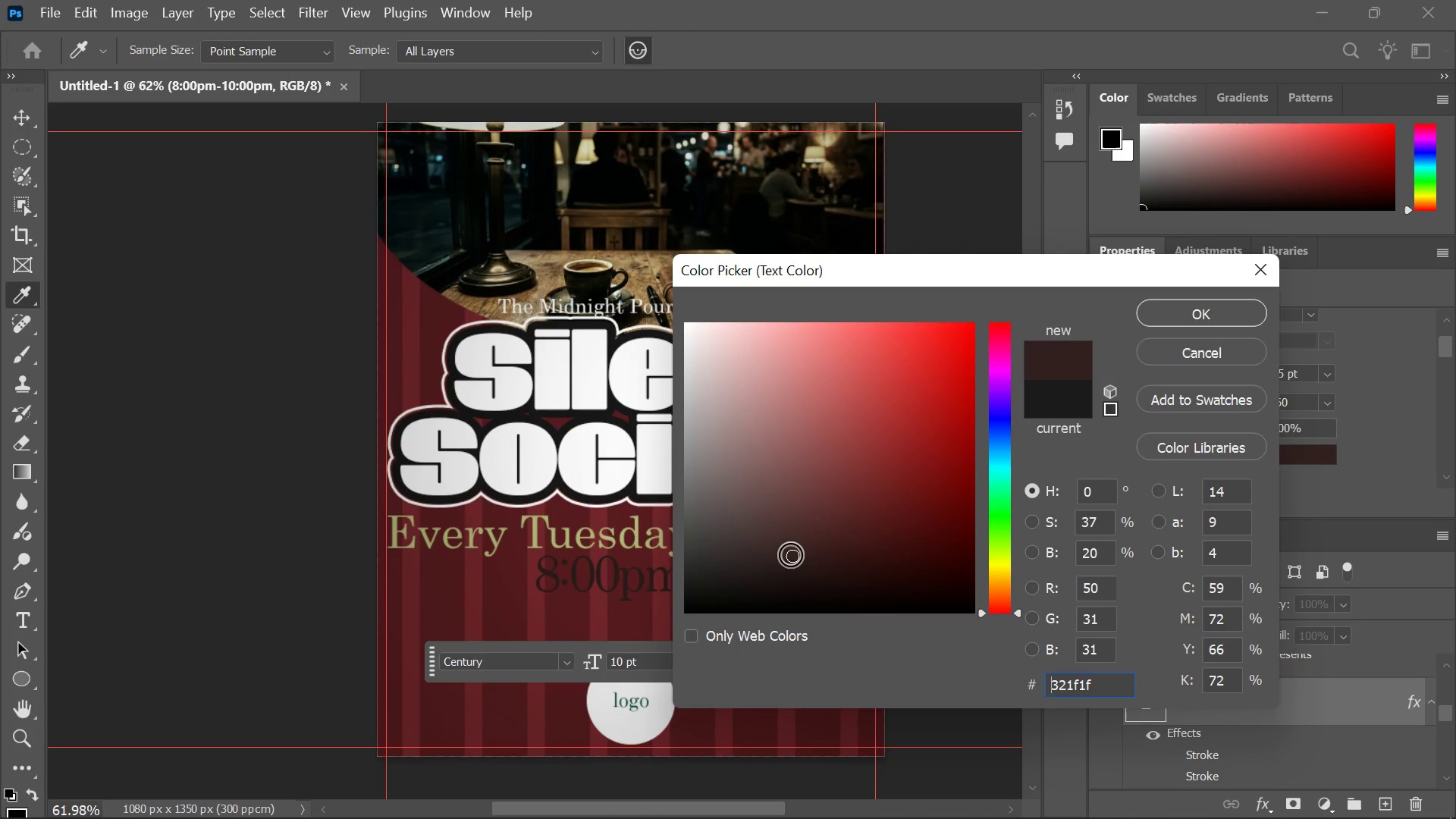 
left_click_drag(start_coordinate=[792, 552], to_coordinate=[860, 447])
 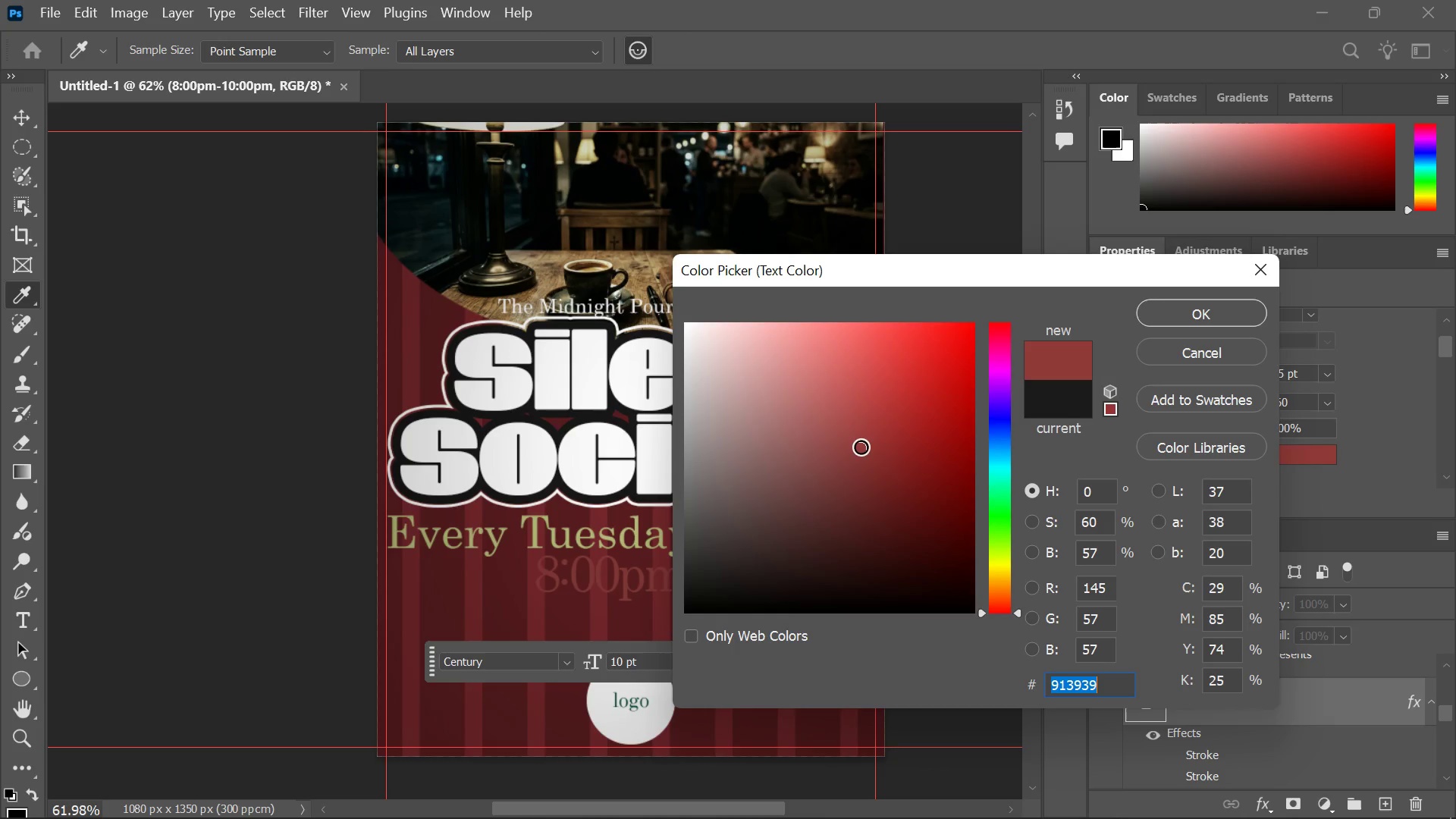 
left_click_drag(start_coordinate=[860, 446], to_coordinate=[904, 394])
 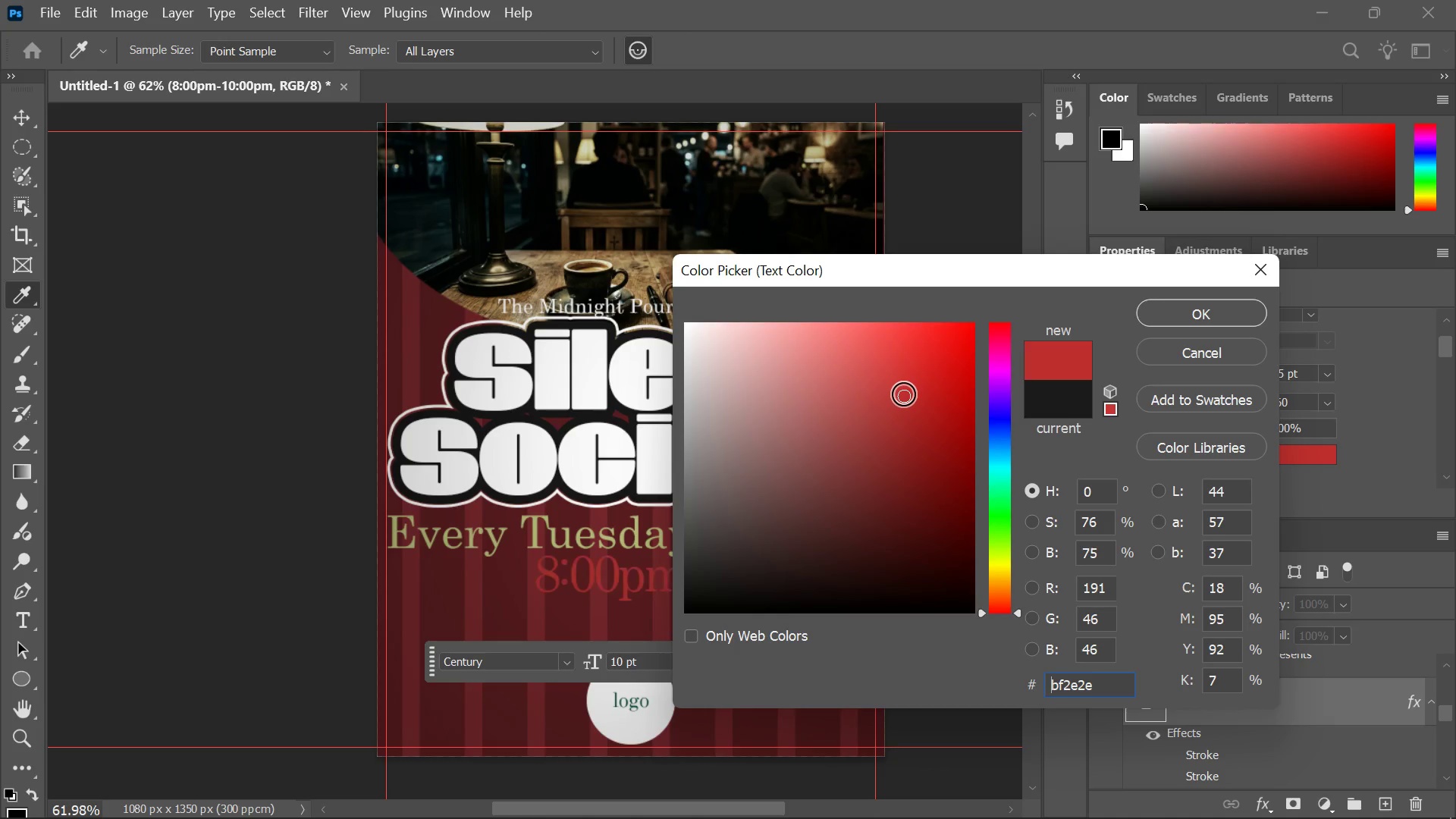 
left_click_drag(start_coordinate=[904, 394], to_coordinate=[943, 343])
 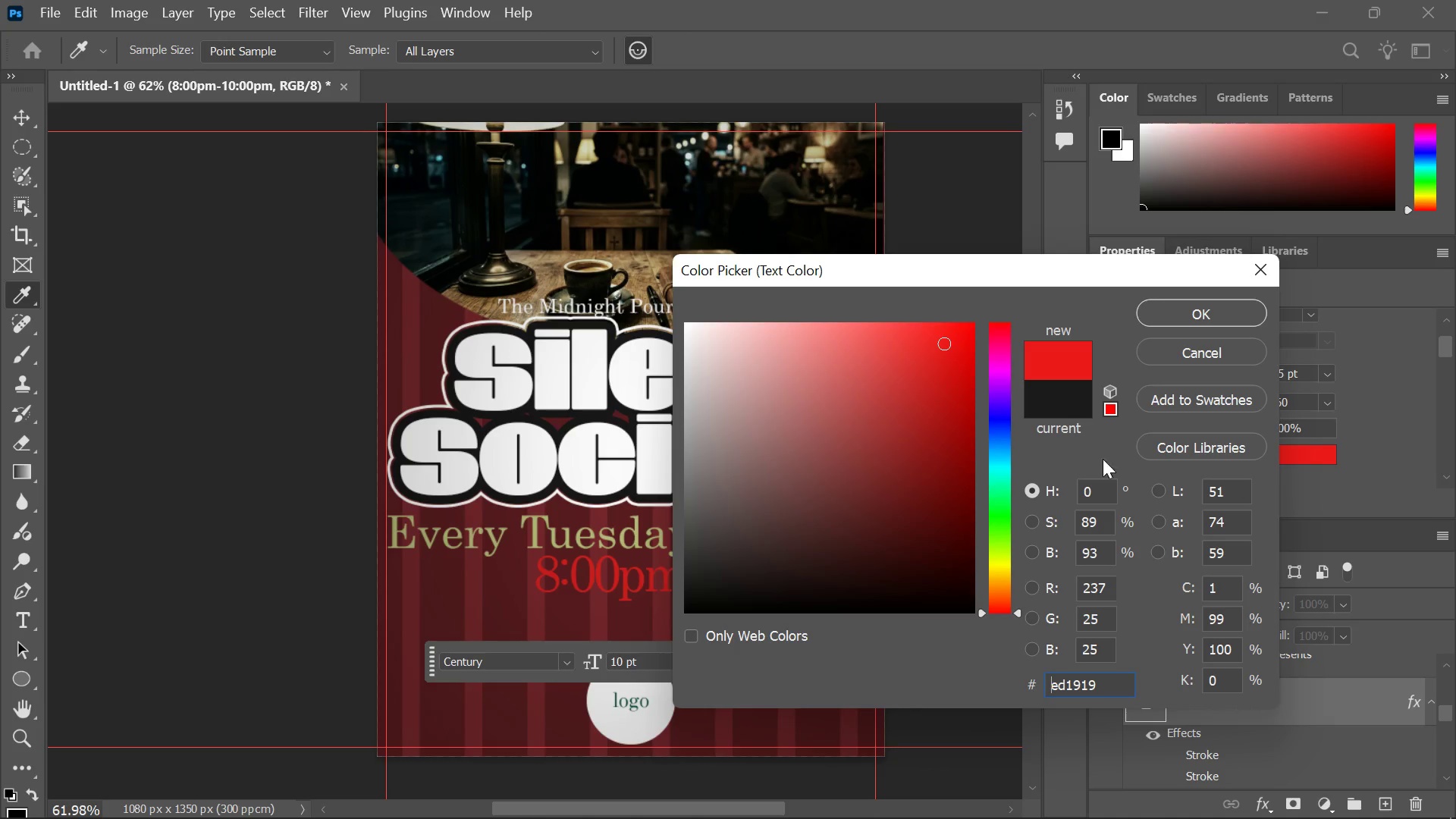 
left_click_drag(start_coordinate=[1000, 548], to_coordinate=[1001, 526])
 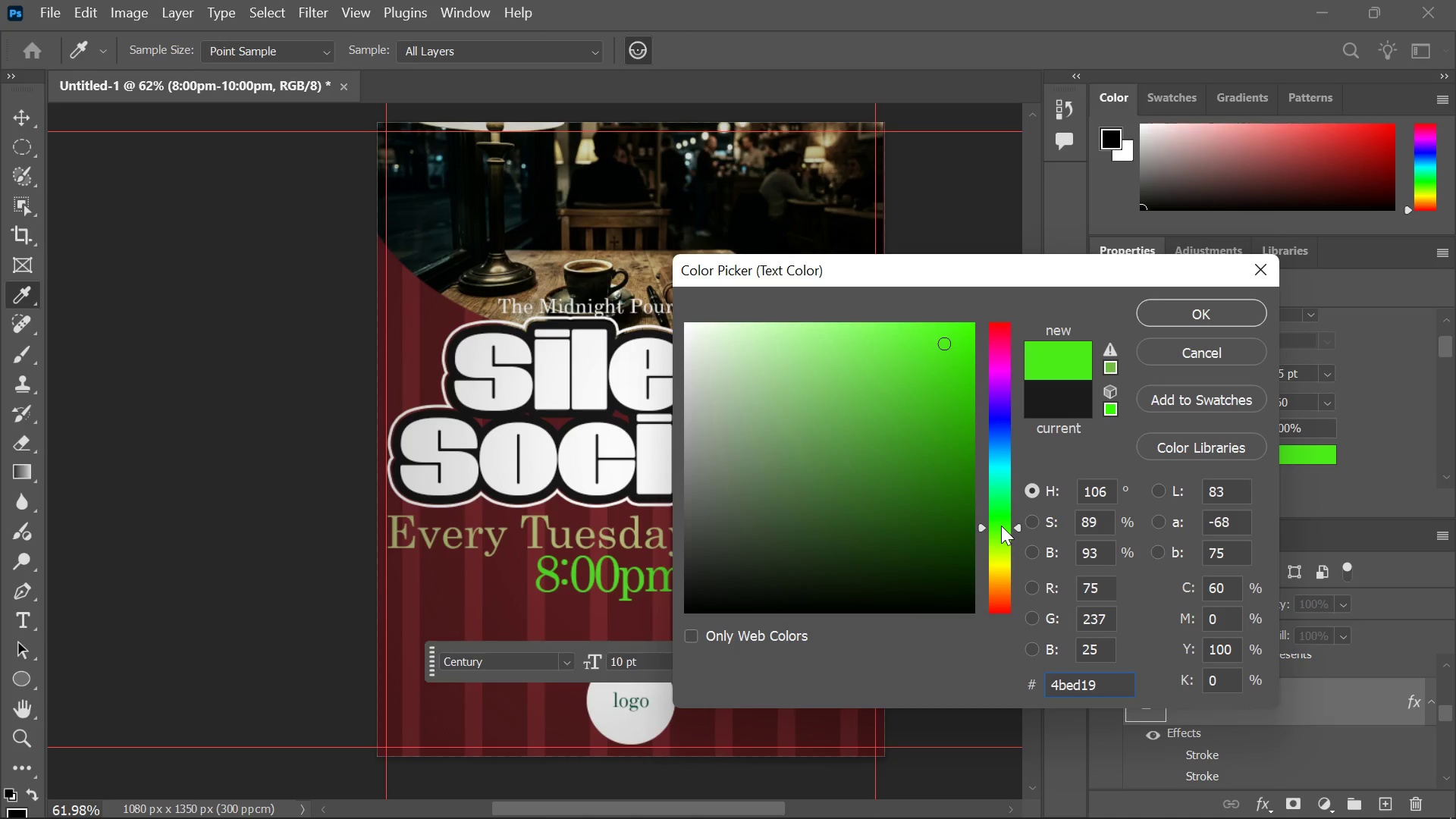 
left_click_drag(start_coordinate=[1001, 526], to_coordinate=[995, 592])
 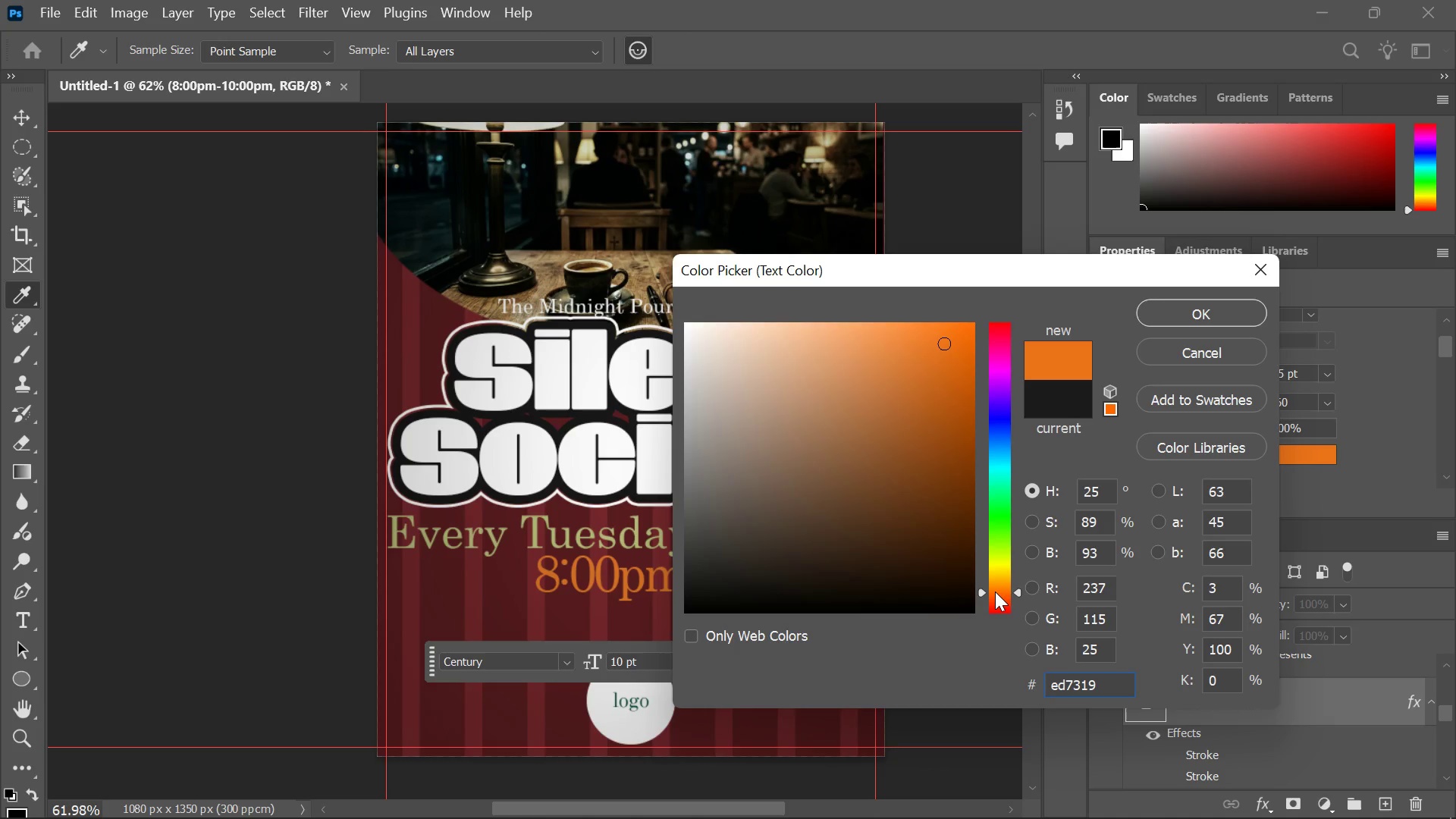 
left_click_drag(start_coordinate=[995, 592], to_coordinate=[995, 607])
 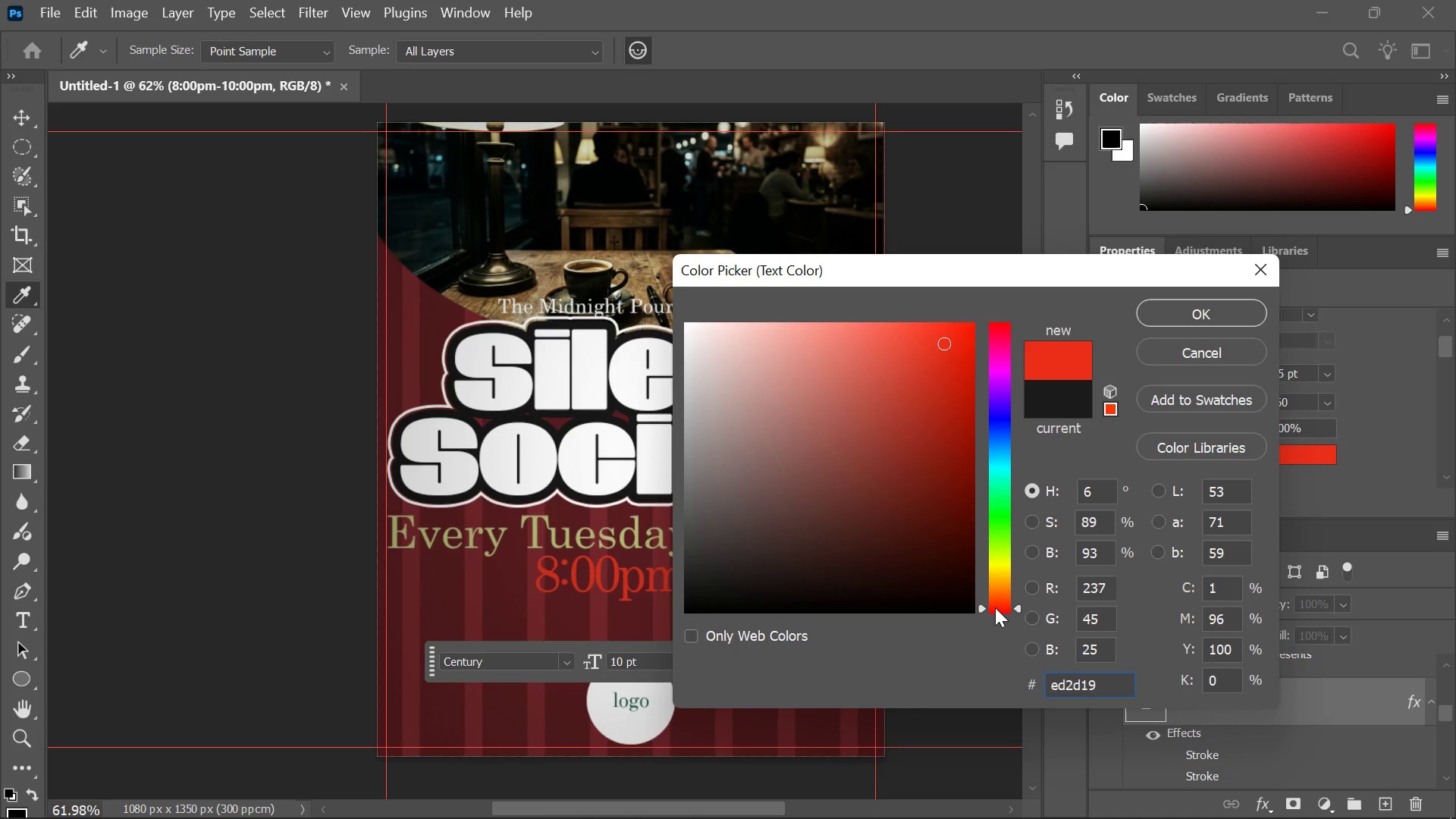 
left_click_drag(start_coordinate=[996, 606], to_coordinate=[997, 591])
 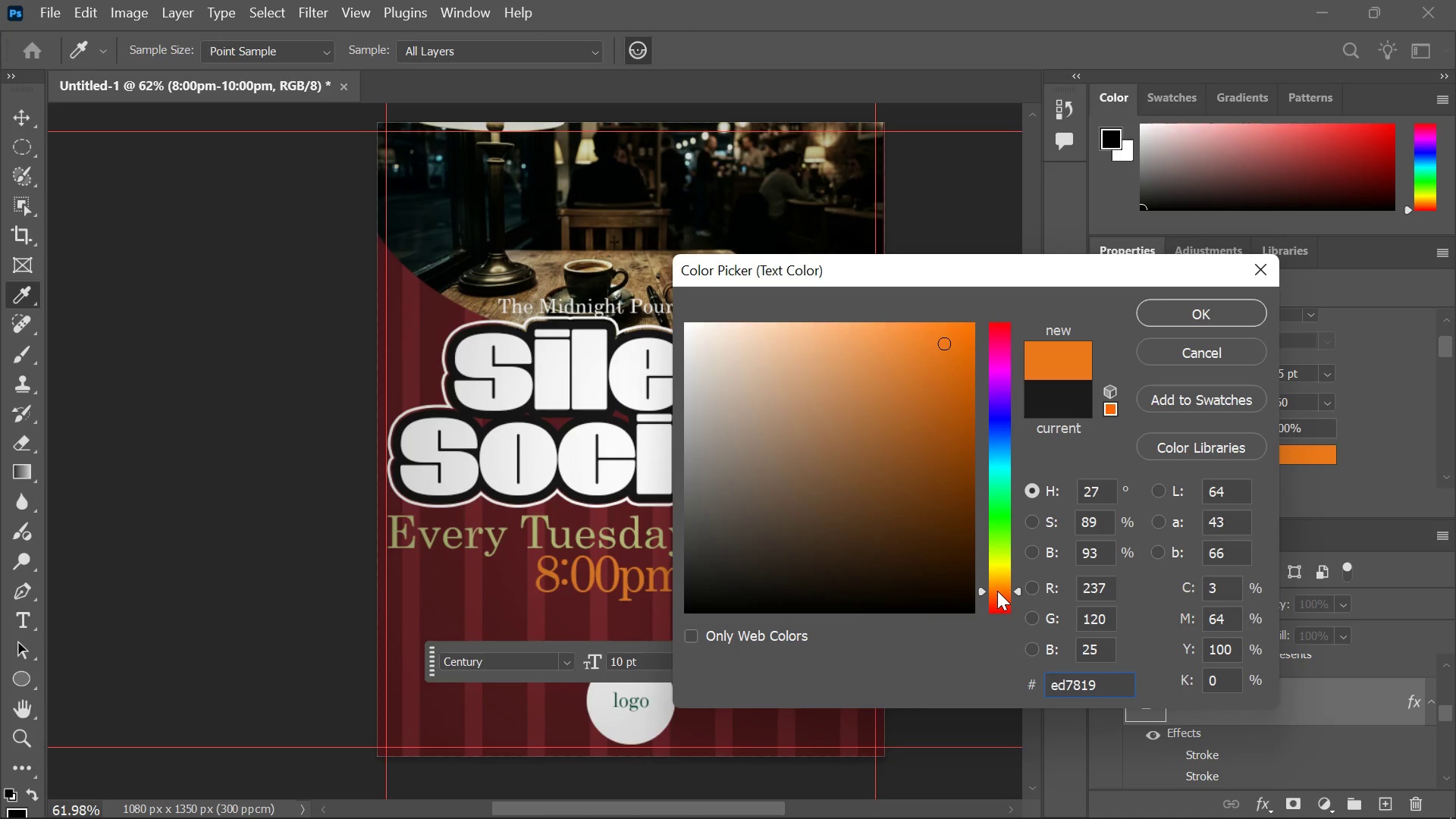 
left_click([997, 591])
 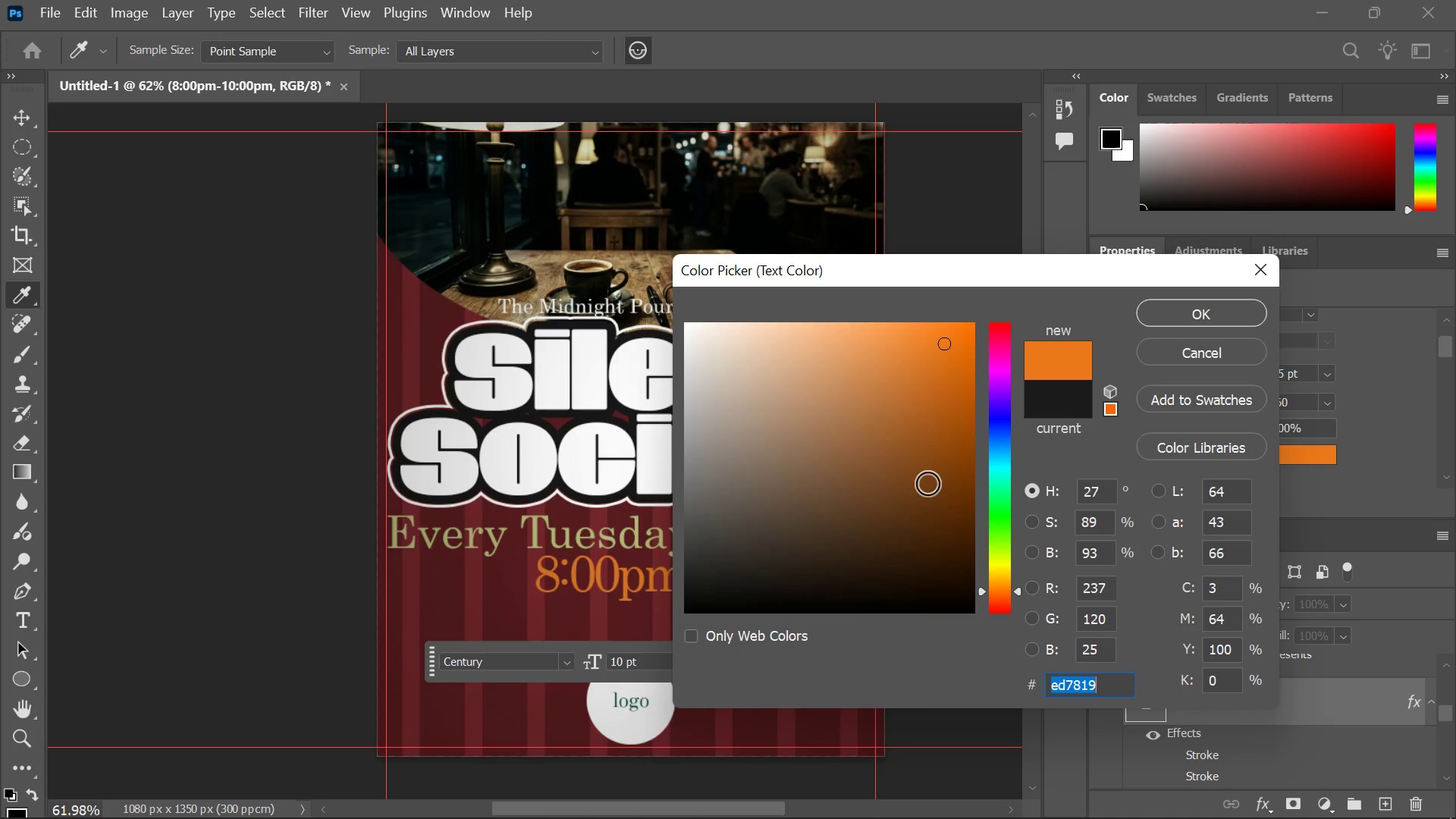 
left_click_drag(start_coordinate=[874, 424], to_coordinate=[827, 410])
 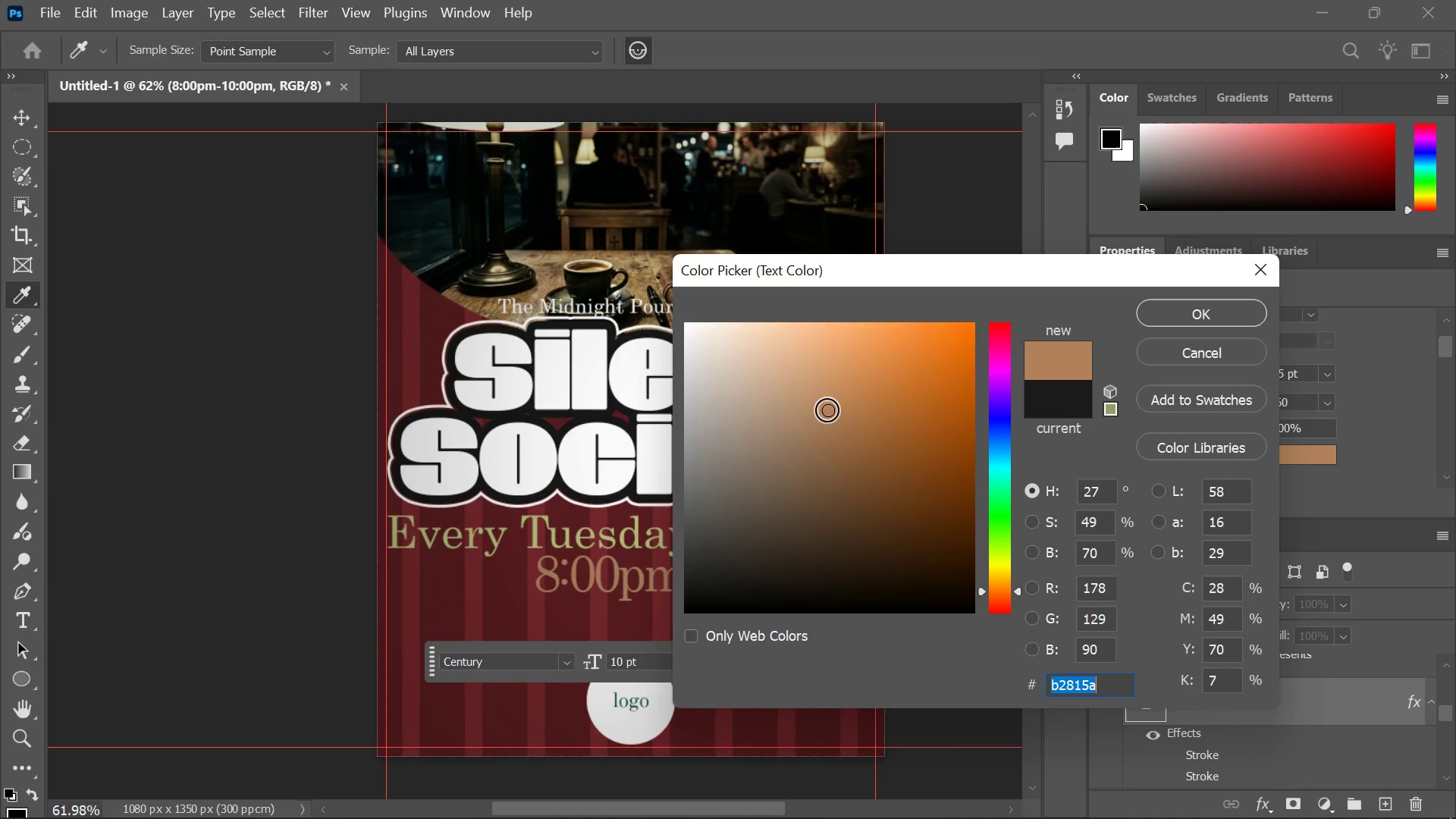 
left_click_drag(start_coordinate=[827, 410], to_coordinate=[833, 390])
 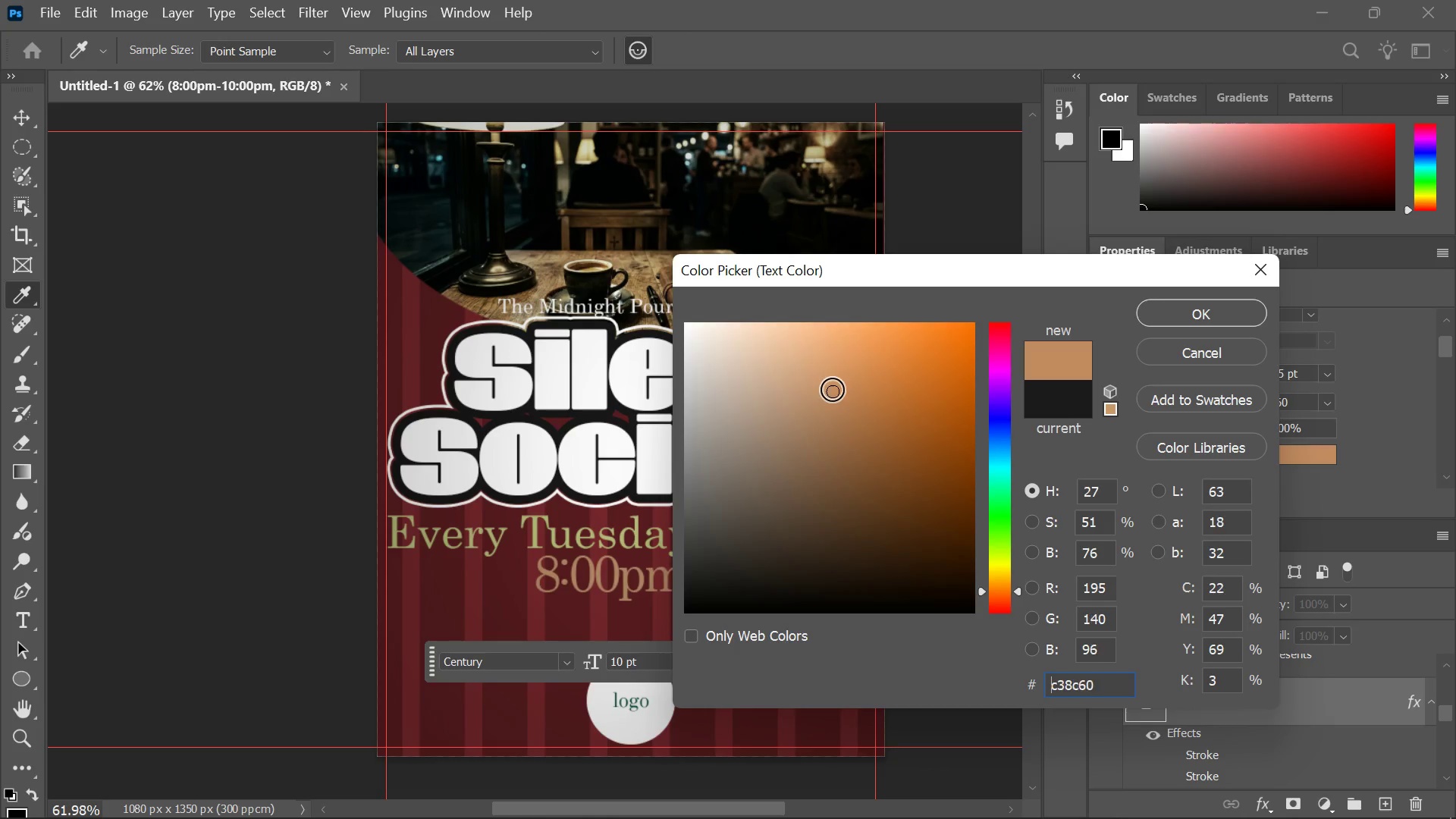 
left_click_drag(start_coordinate=[833, 390], to_coordinate=[855, 375])
 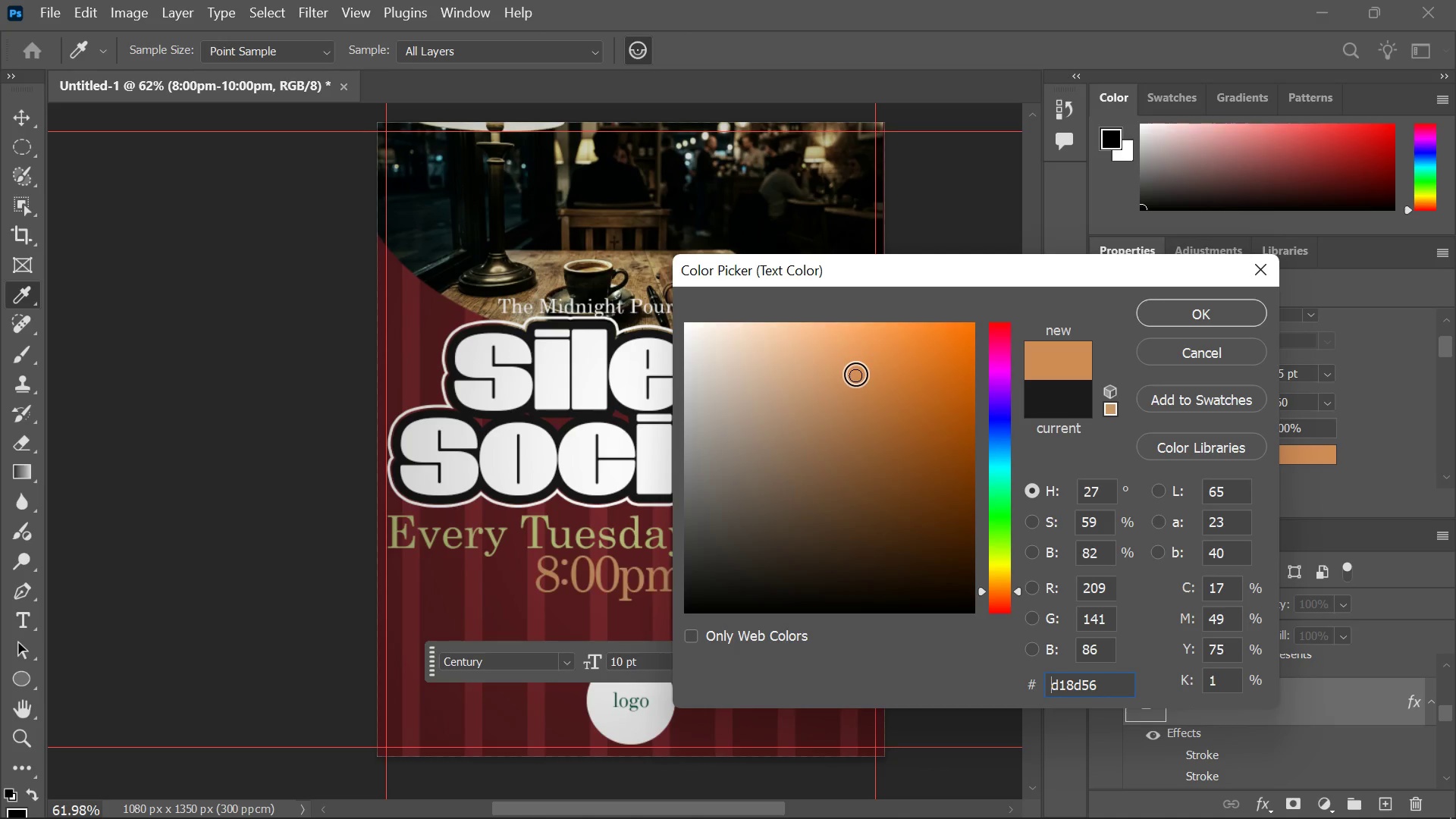 
left_click_drag(start_coordinate=[856, 375], to_coordinate=[864, 371])
 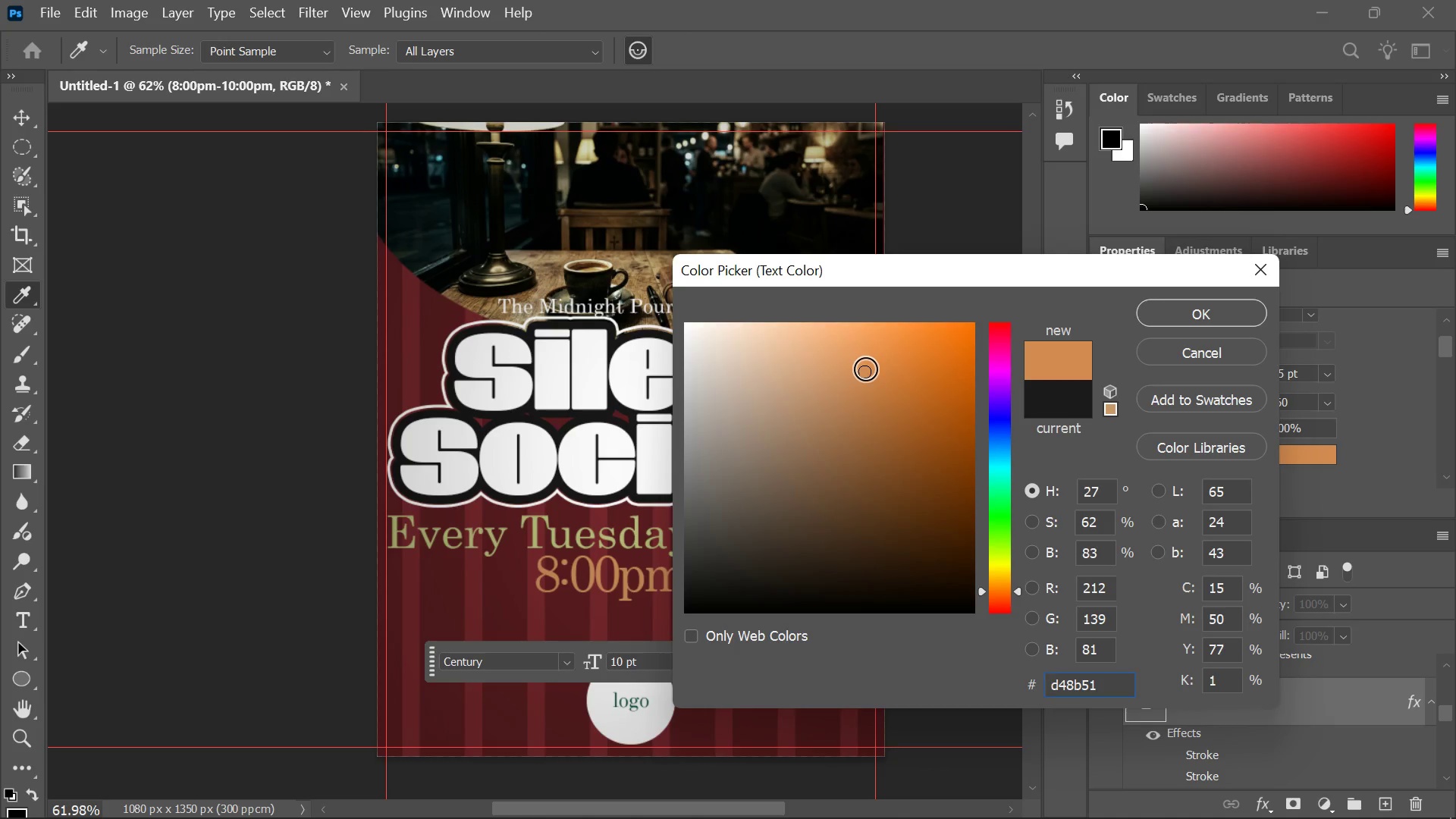 
left_click_drag(start_coordinate=[866, 369], to_coordinate=[877, 365])
 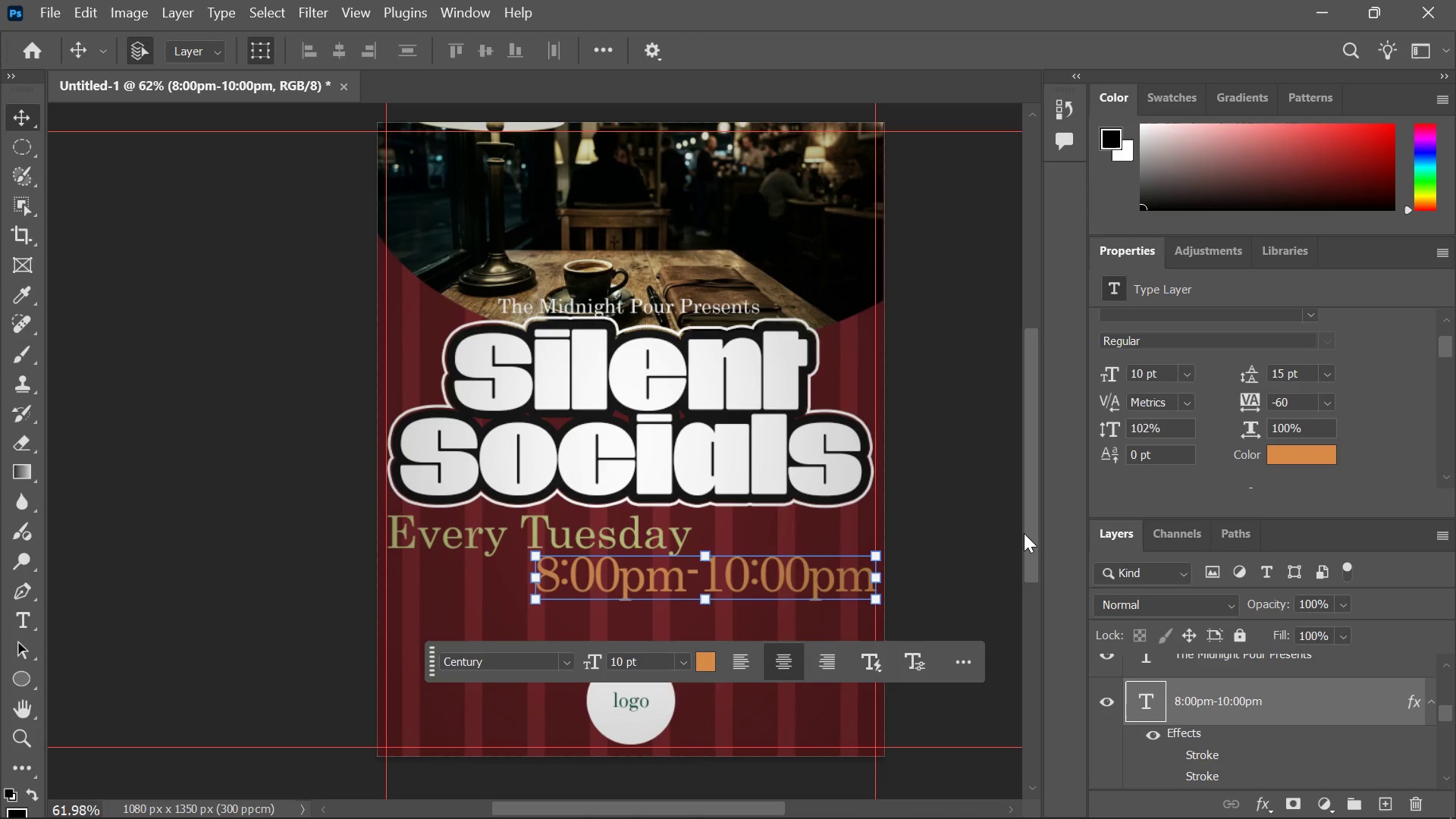 
key(Alt+AltLeft)
 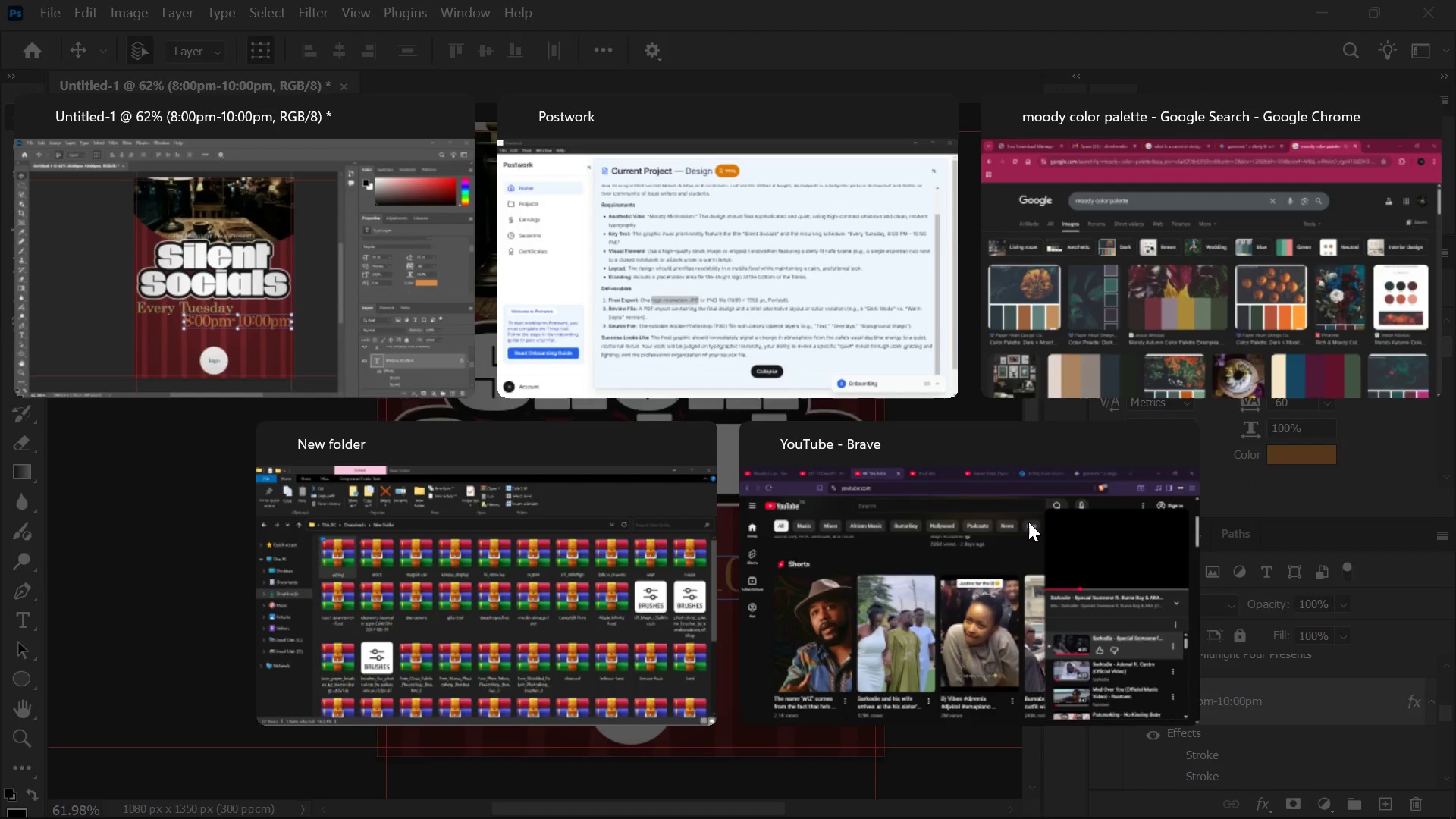 
key(Alt+Tab)